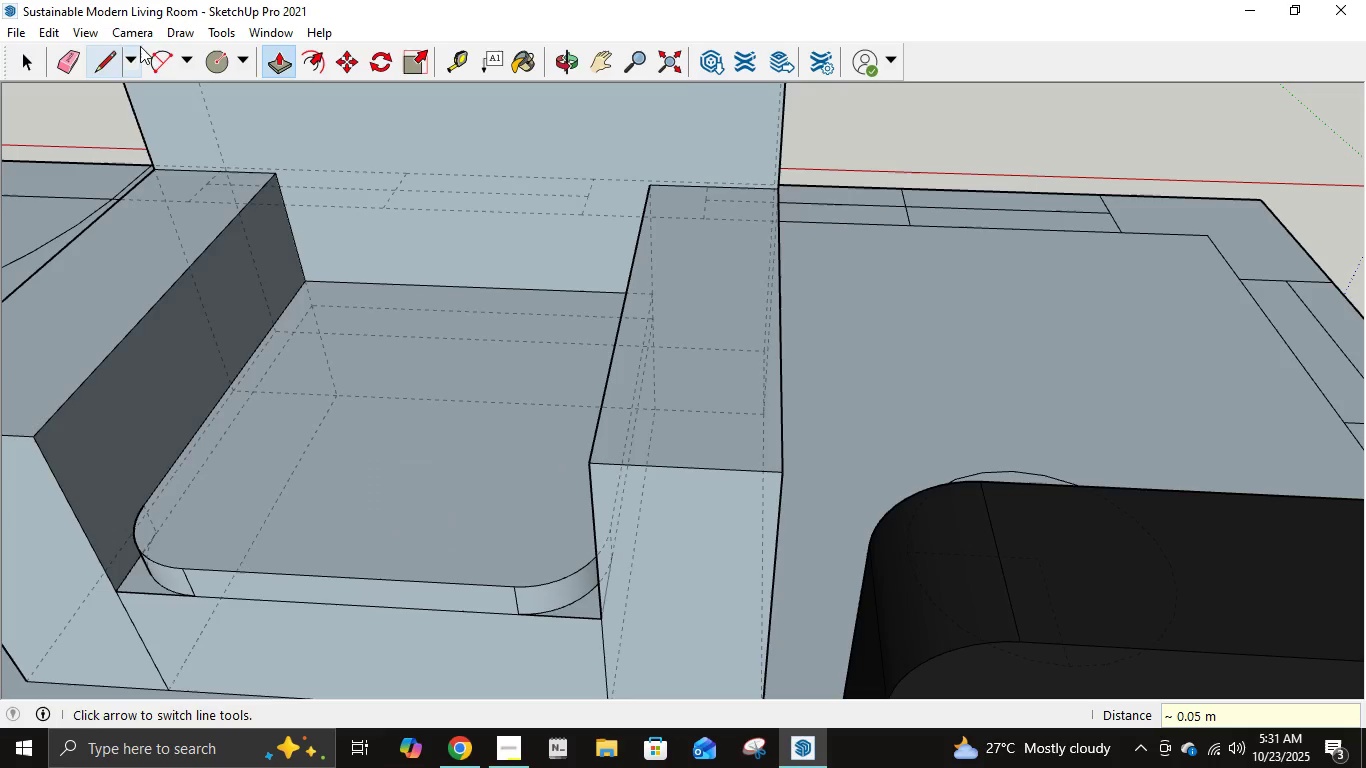 
left_click([112, 57])
 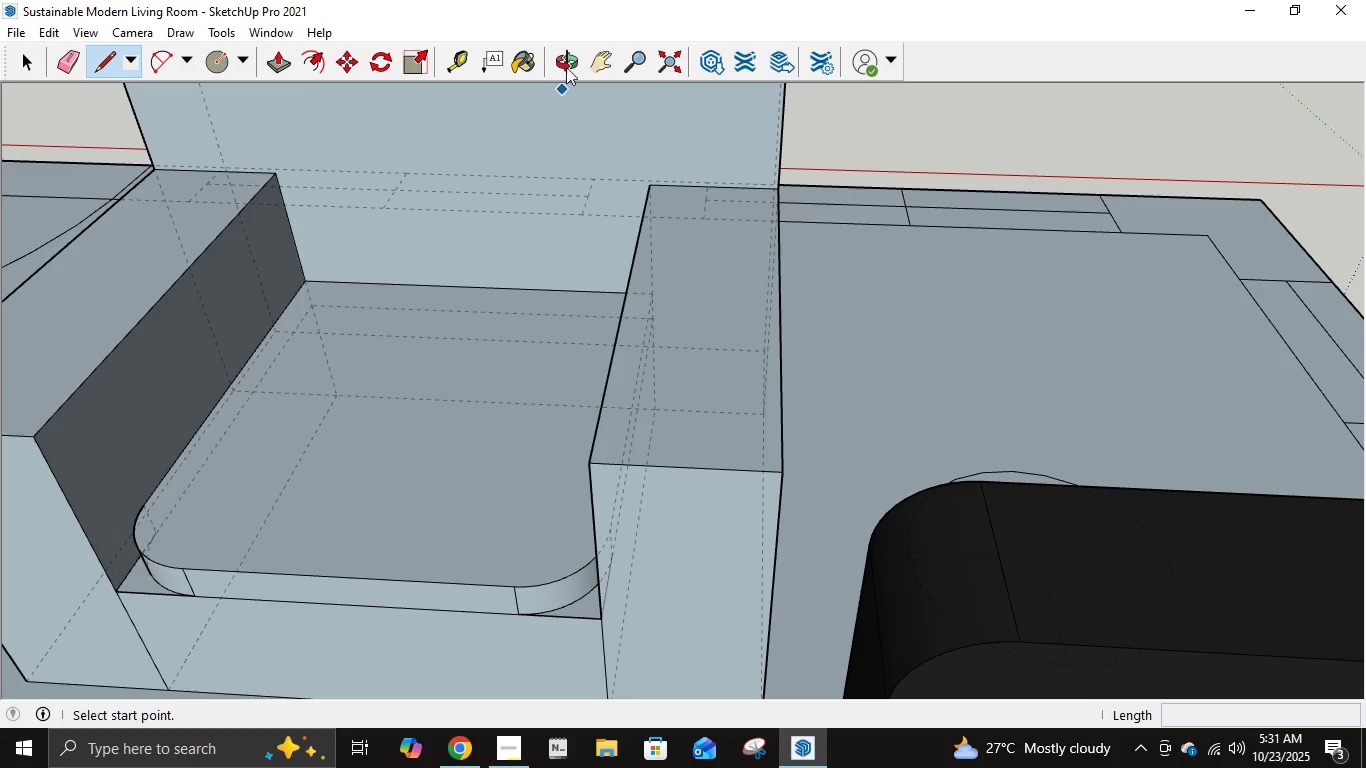 
left_click([602, 53])
 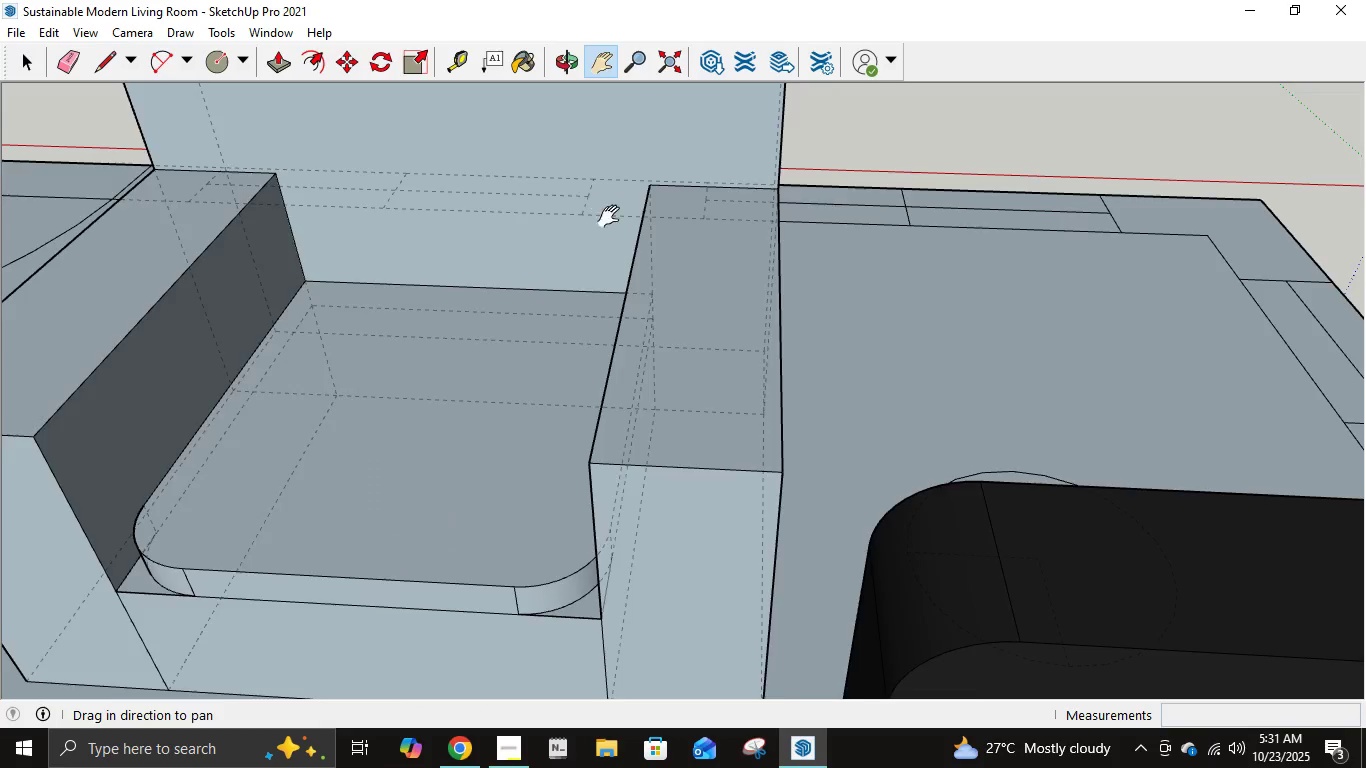 
left_click_drag(start_coordinate=[622, 228], to_coordinate=[758, 443])
 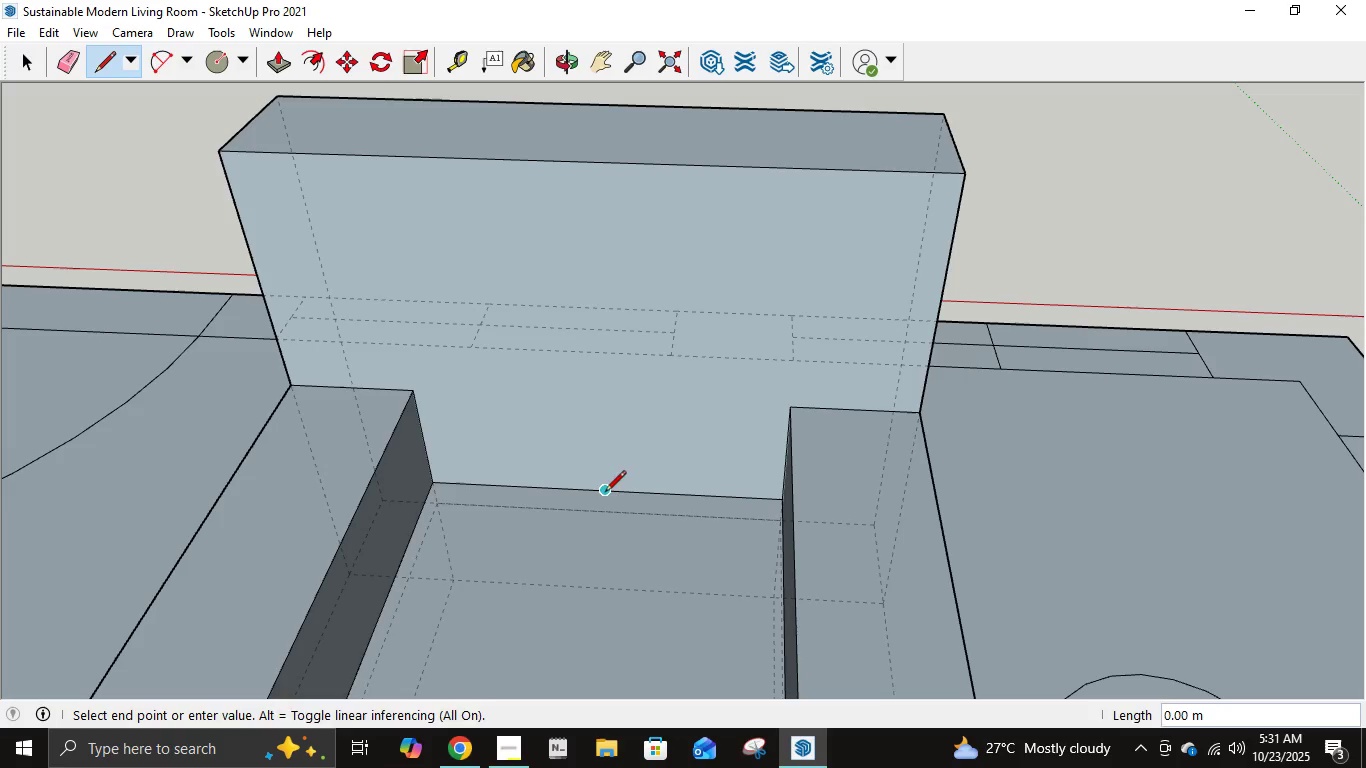 
key(NumpadDecimal)
 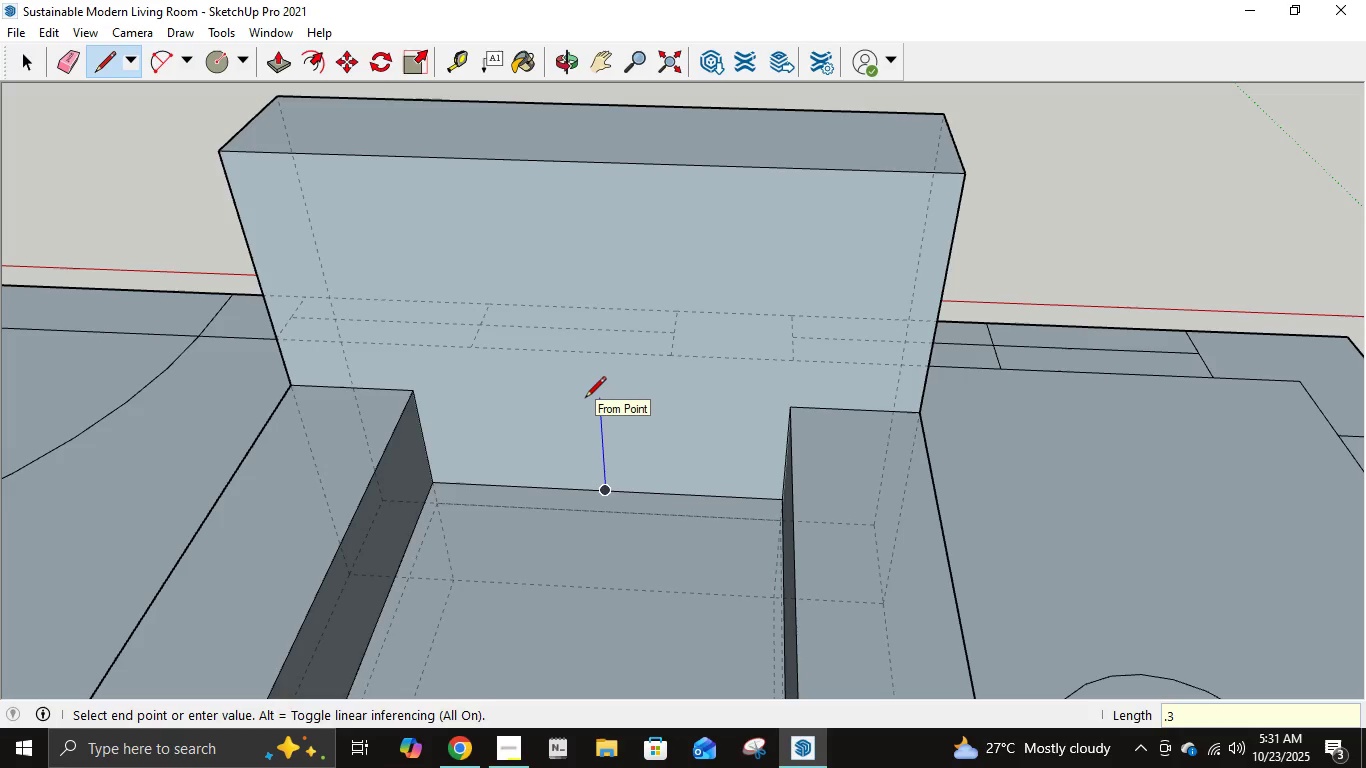 
key(Numpad3)
 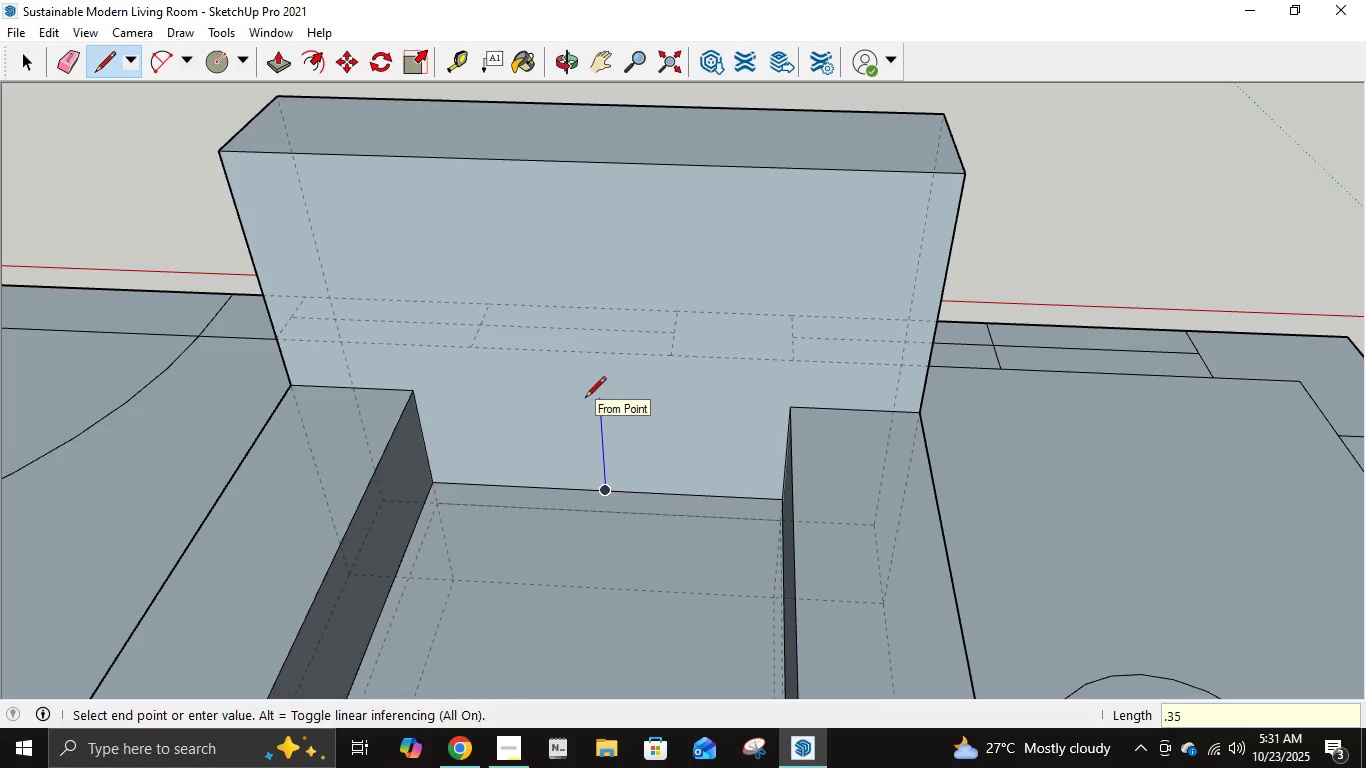 
key(Numpad5)
 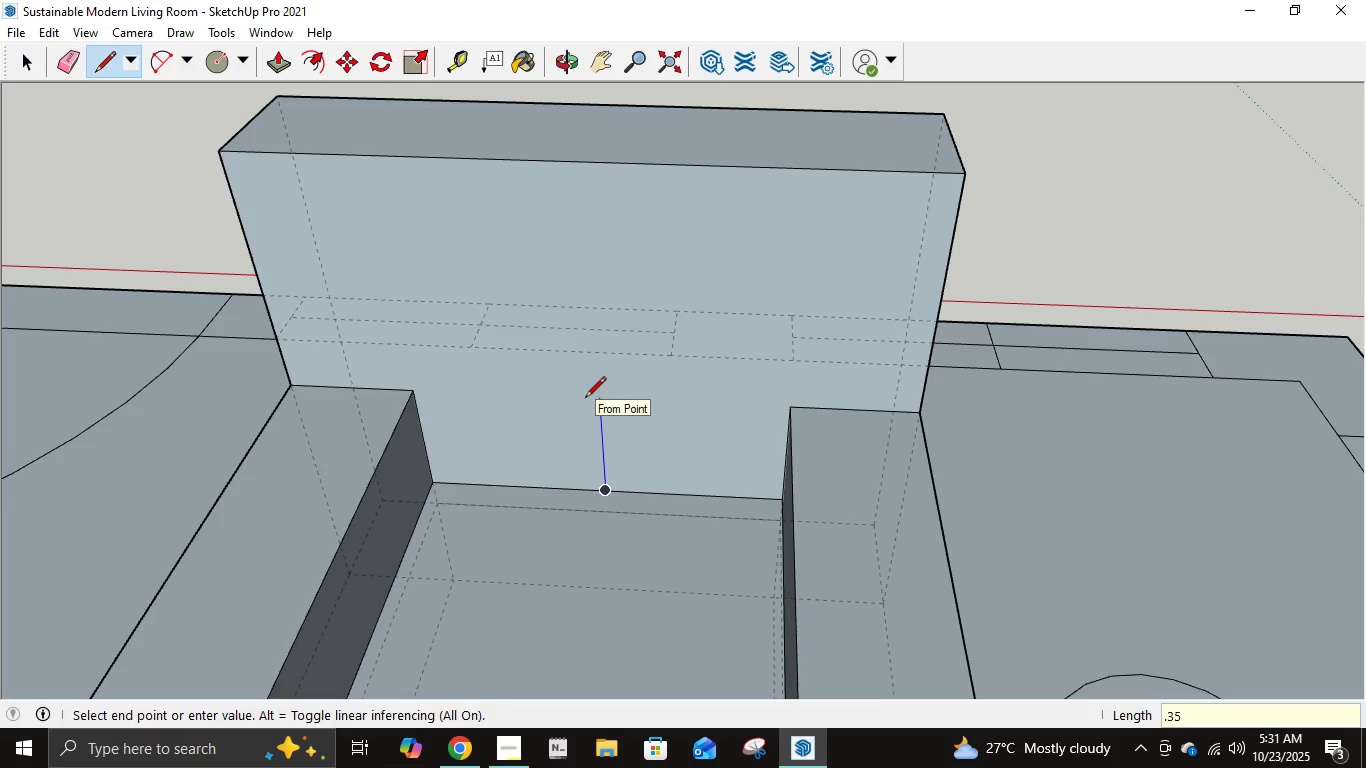 
key(NumpadEnter)
 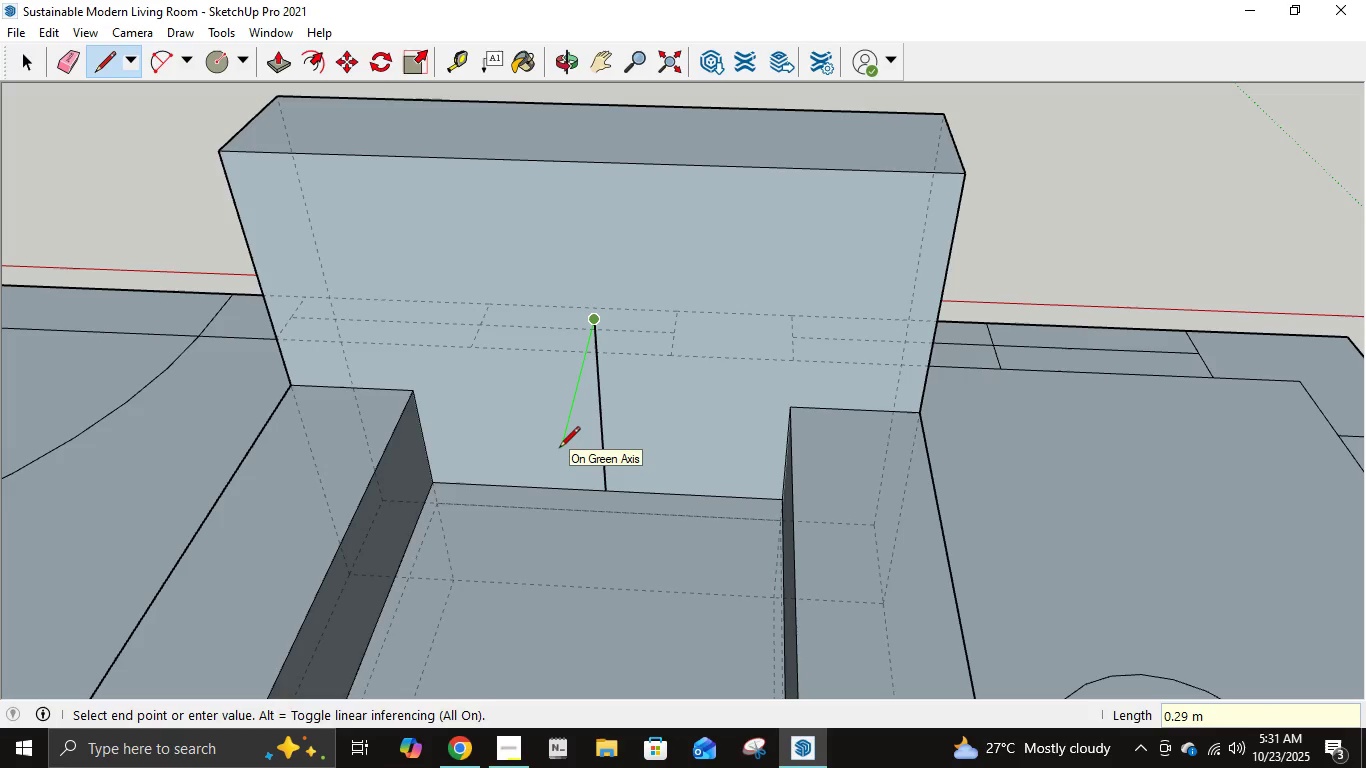 
key(NumpadDecimal)
 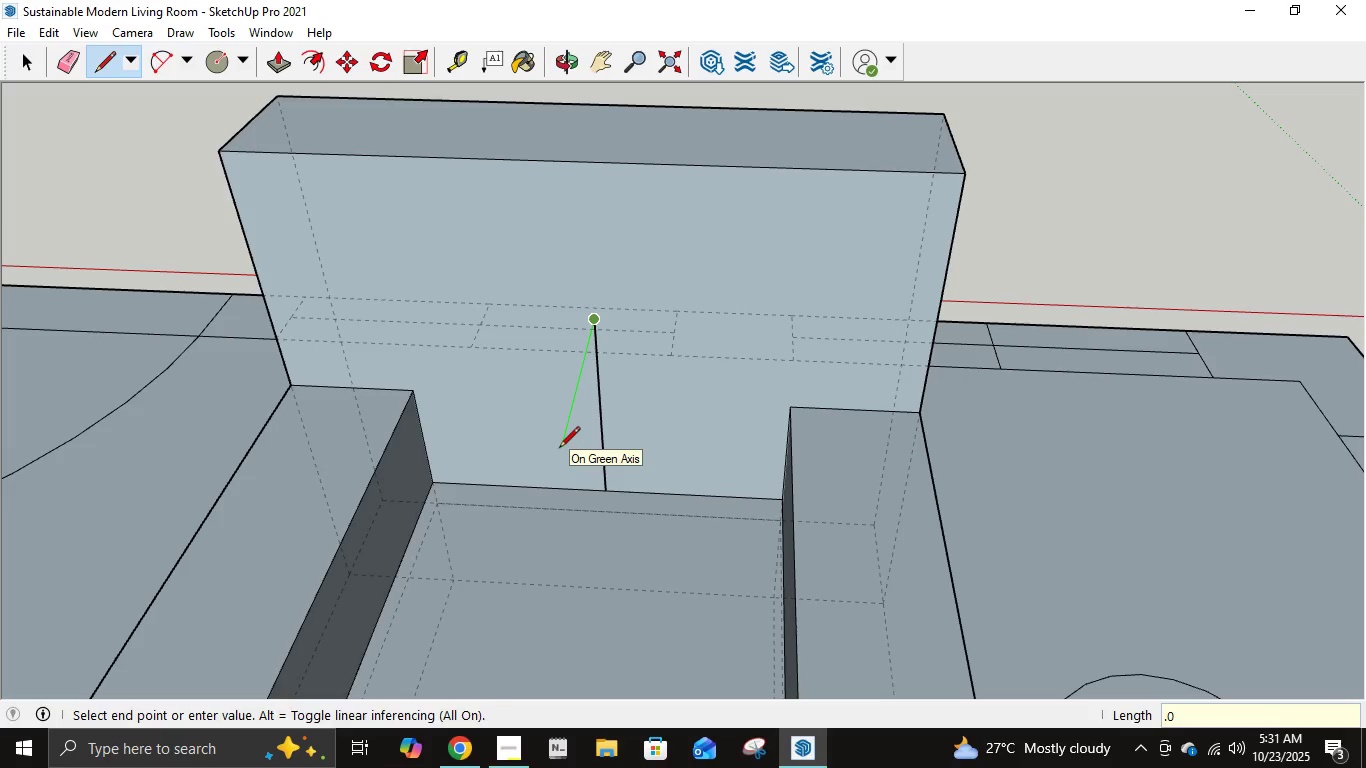 
key(Numpad0)
 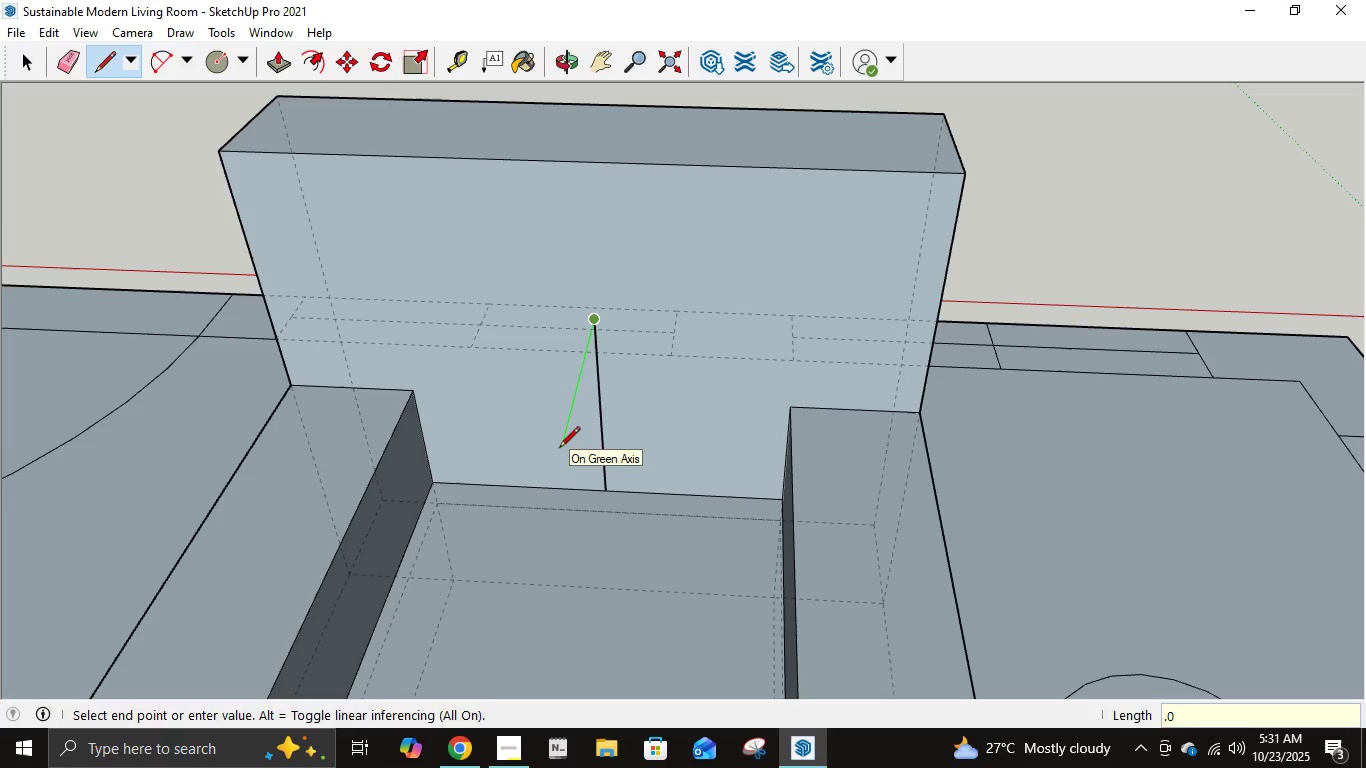 
key(Numpad5)
 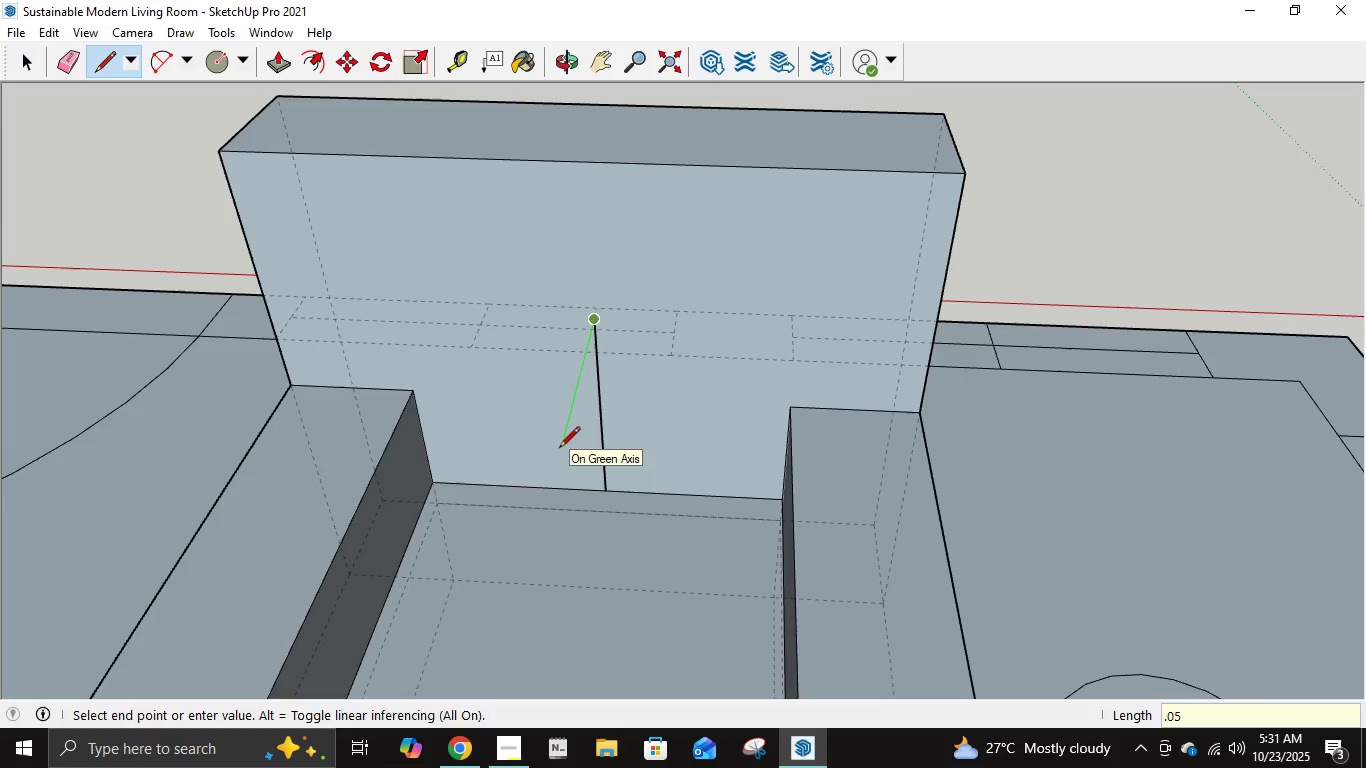 
key(NumpadEnter)
 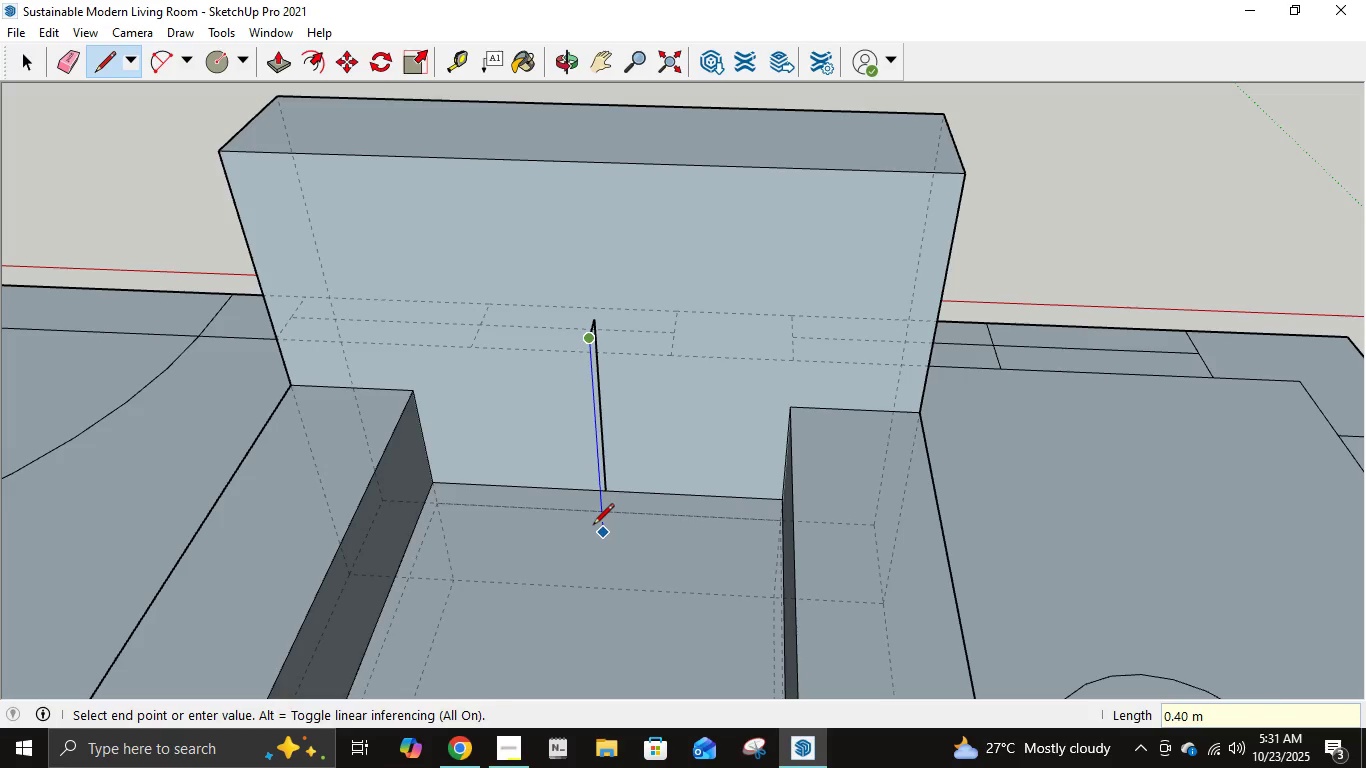 
key(NumpadDecimal)
 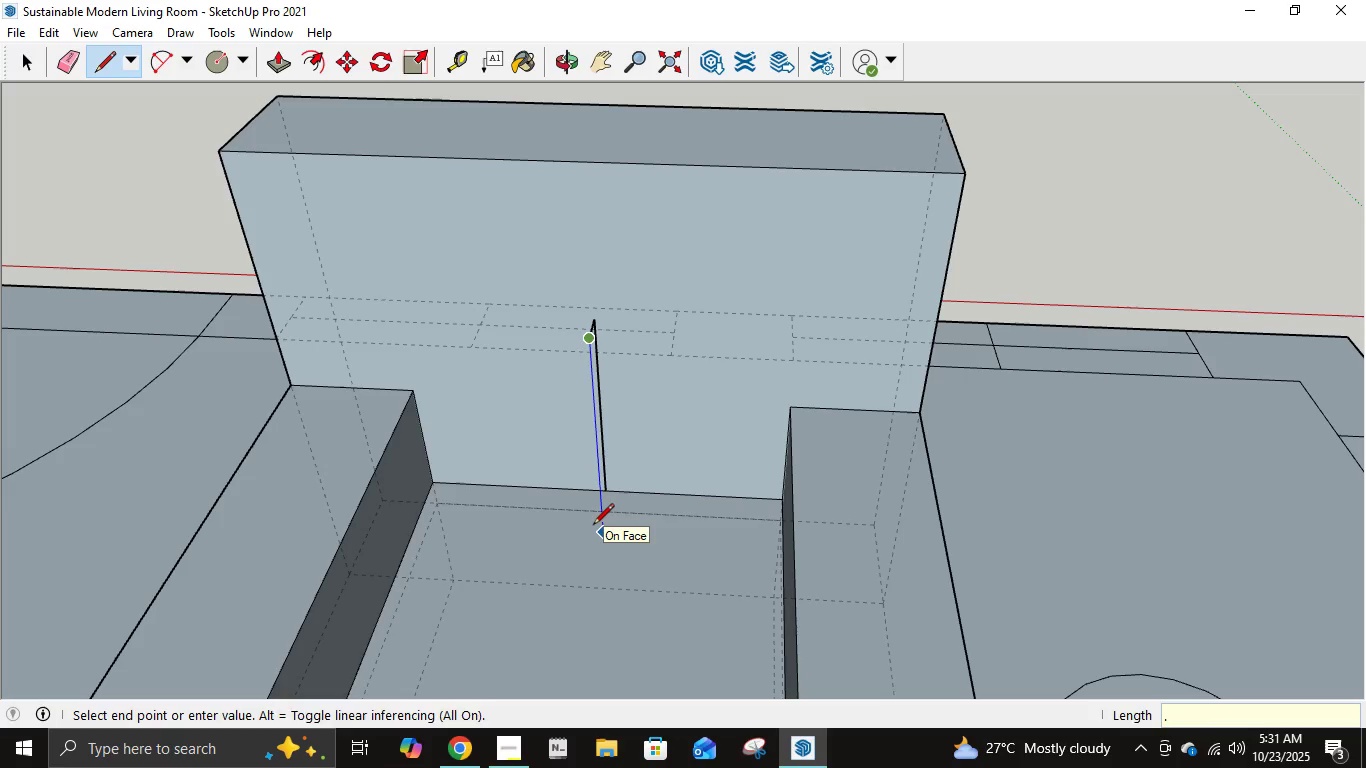 
key(Numpad3)
 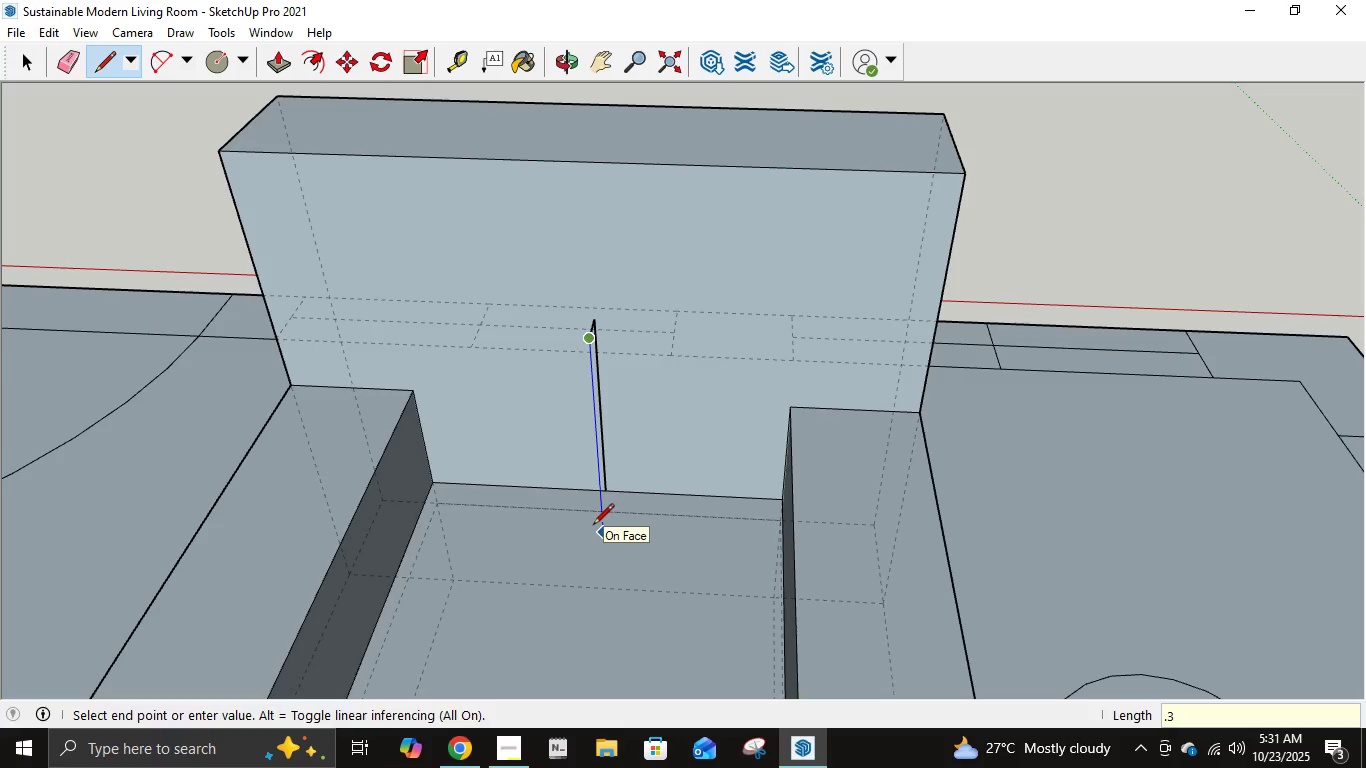 
key(Numpad5)
 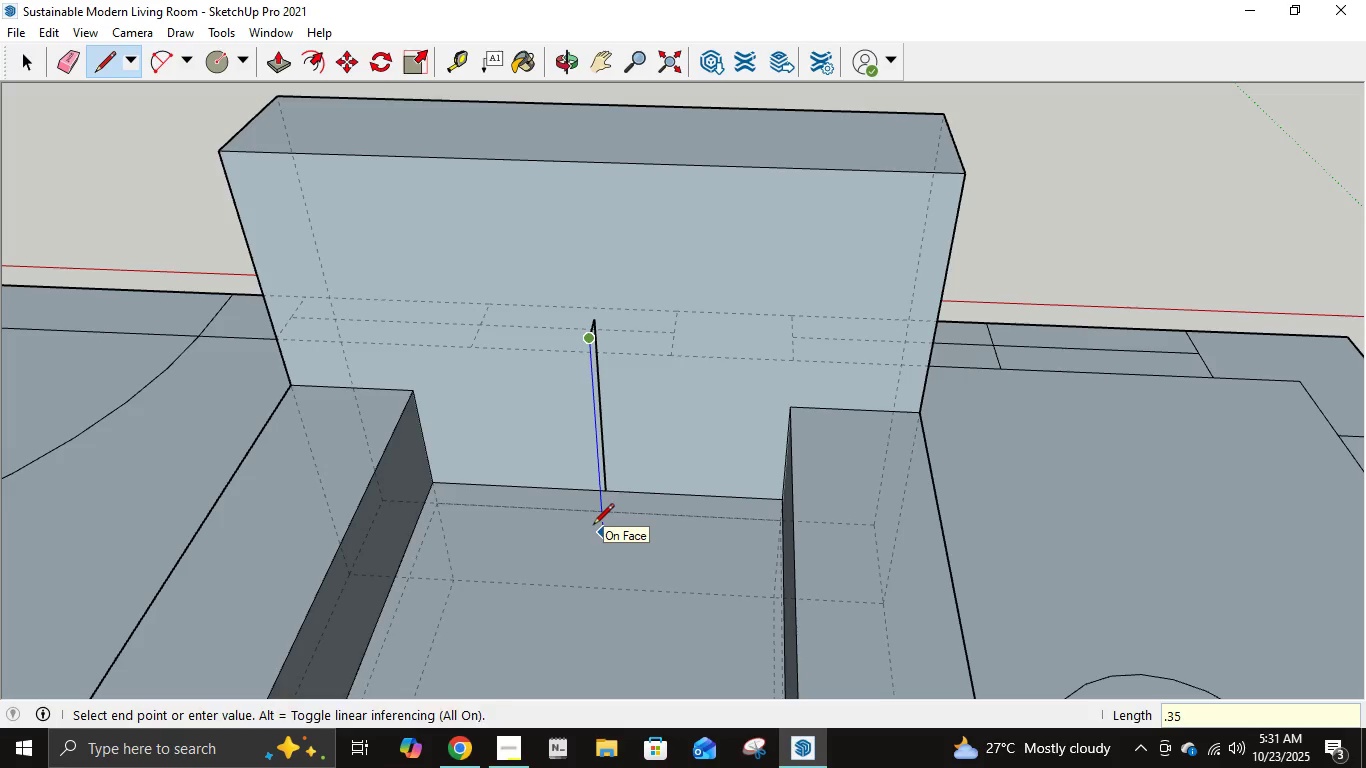 
key(NumpadEnter)
 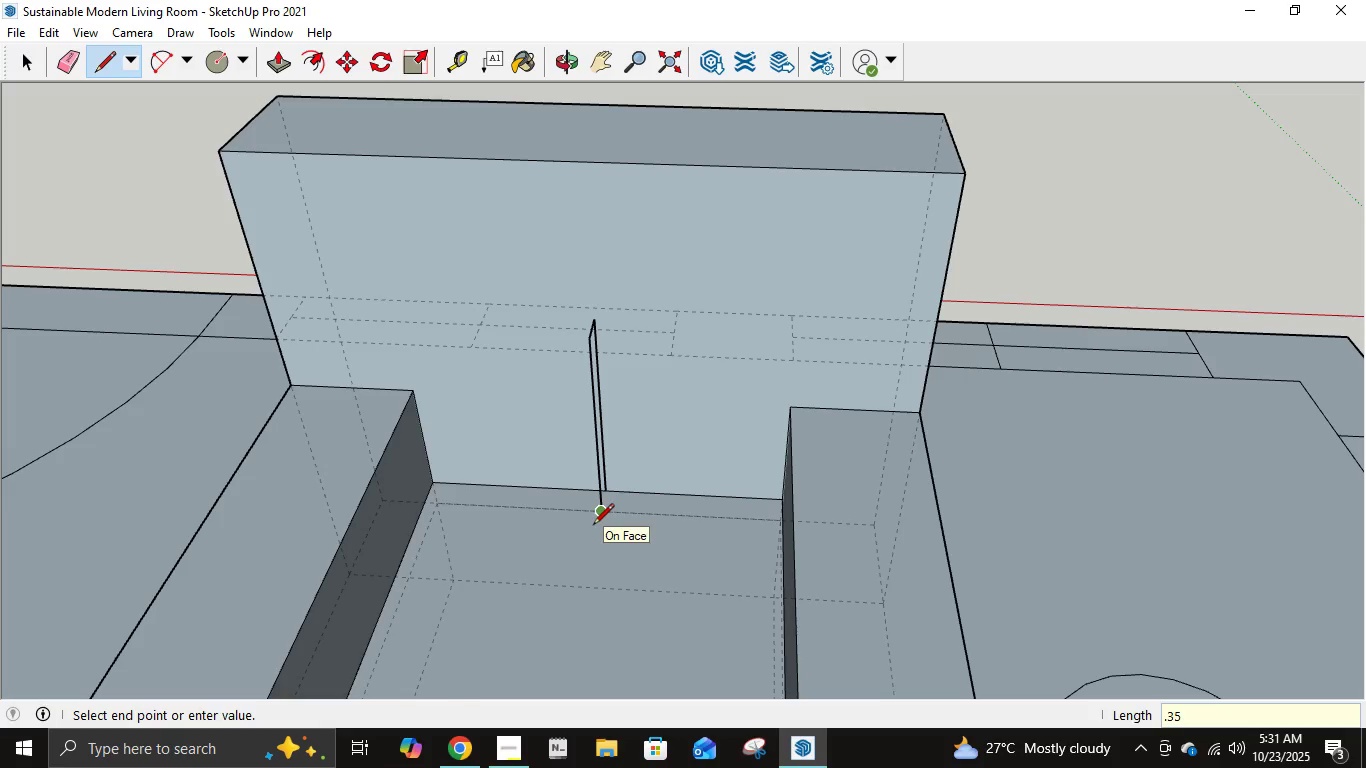 
key(Escape)
 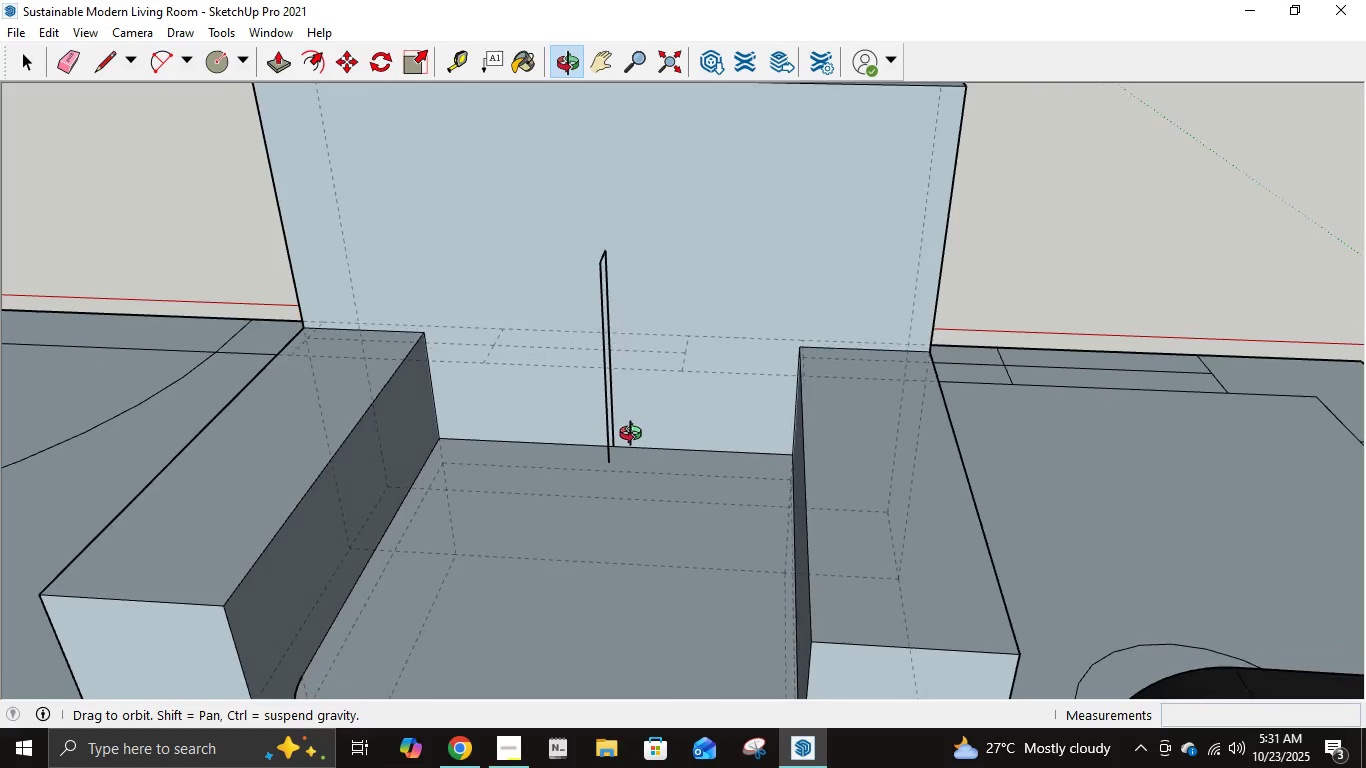 
key(E)
 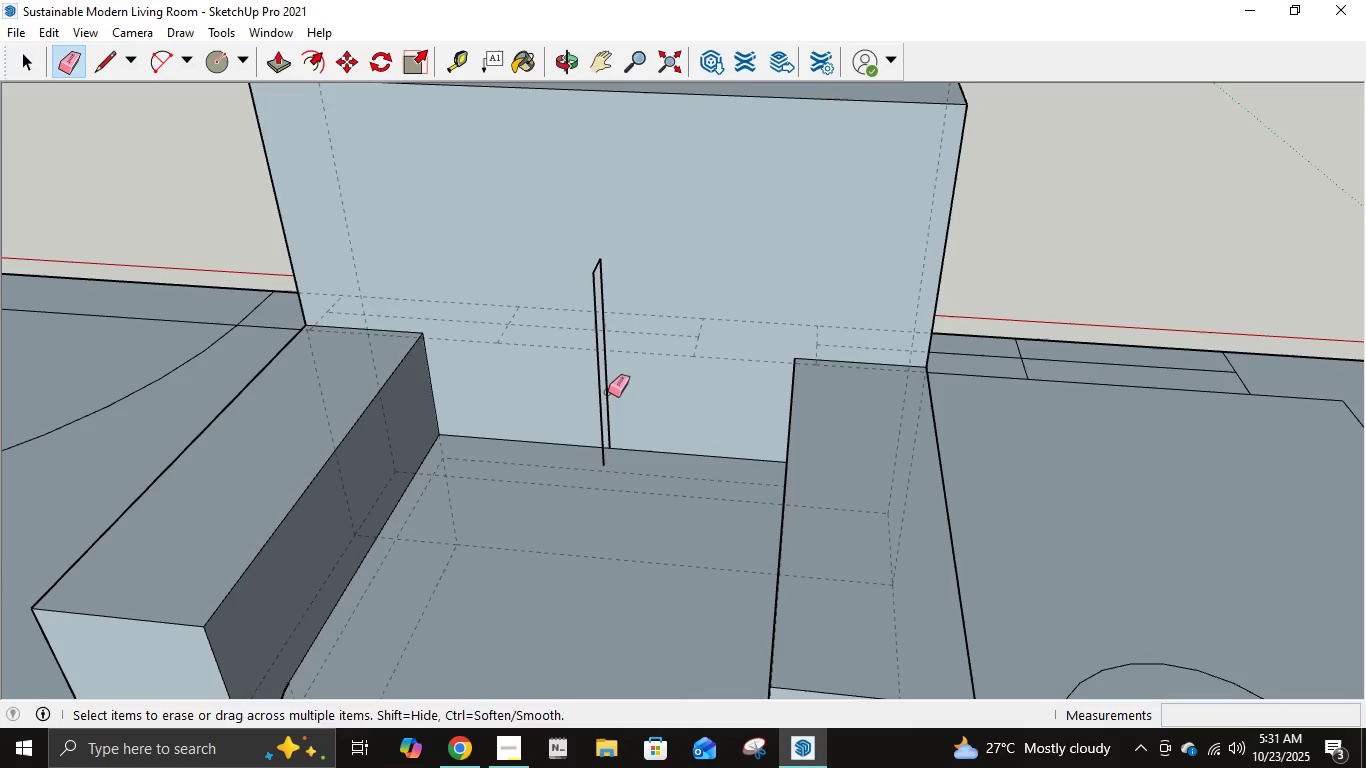 
double_click([606, 391])
 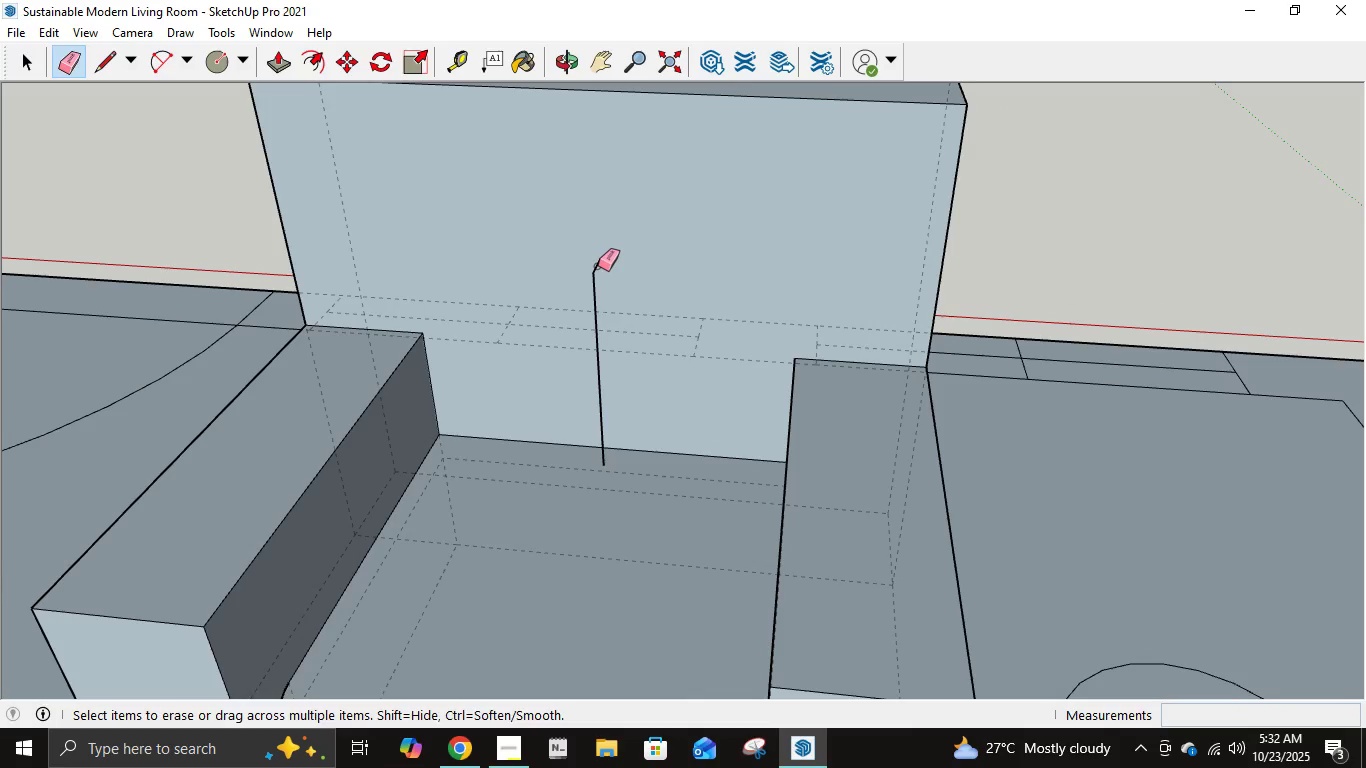 
left_click([598, 266])
 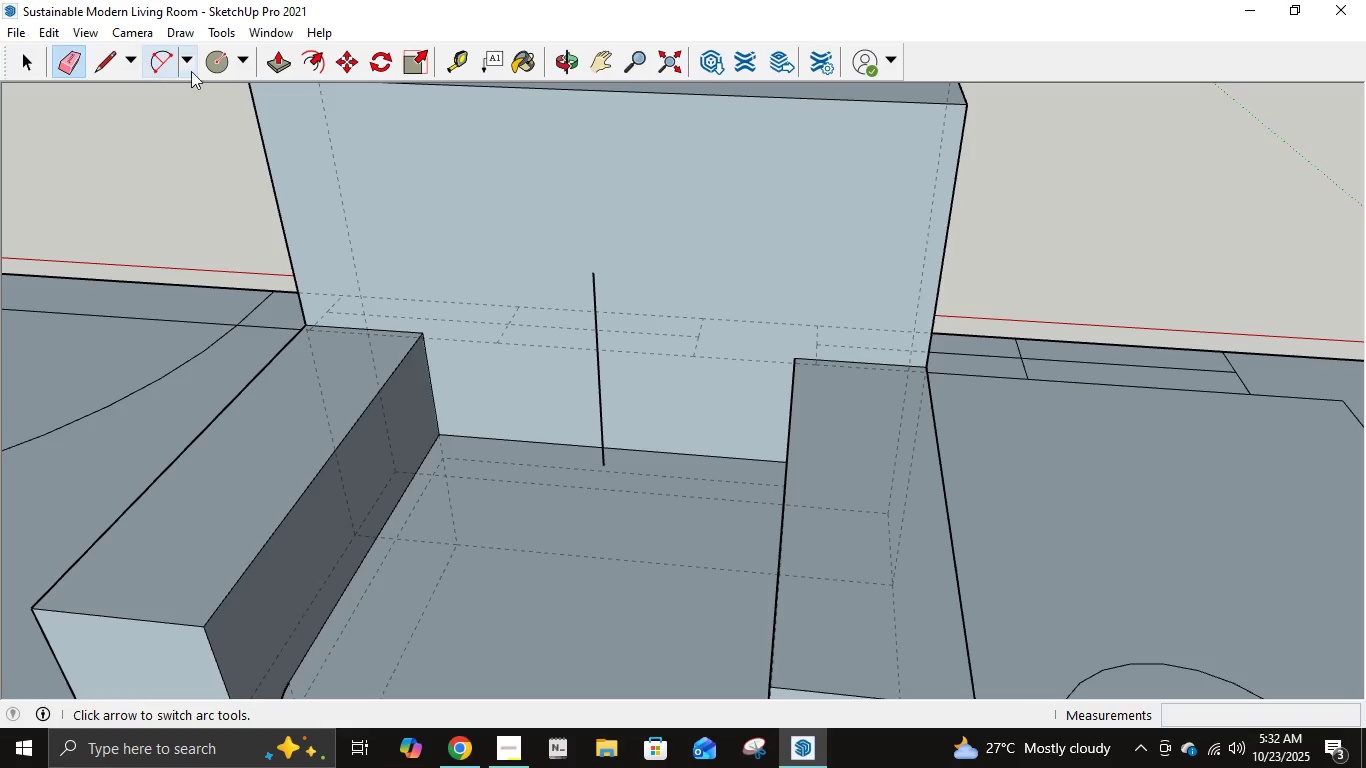 
left_click([228, 62])
 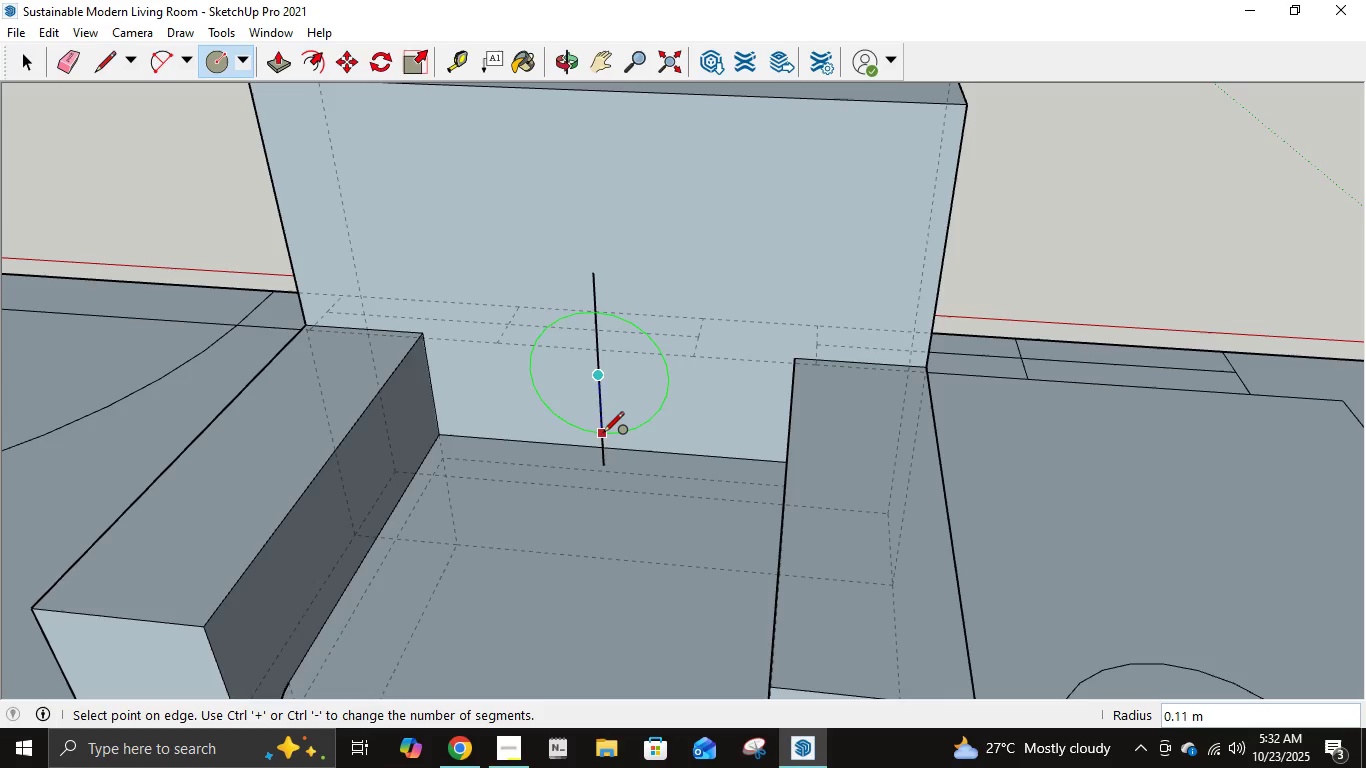 
left_click([602, 461])
 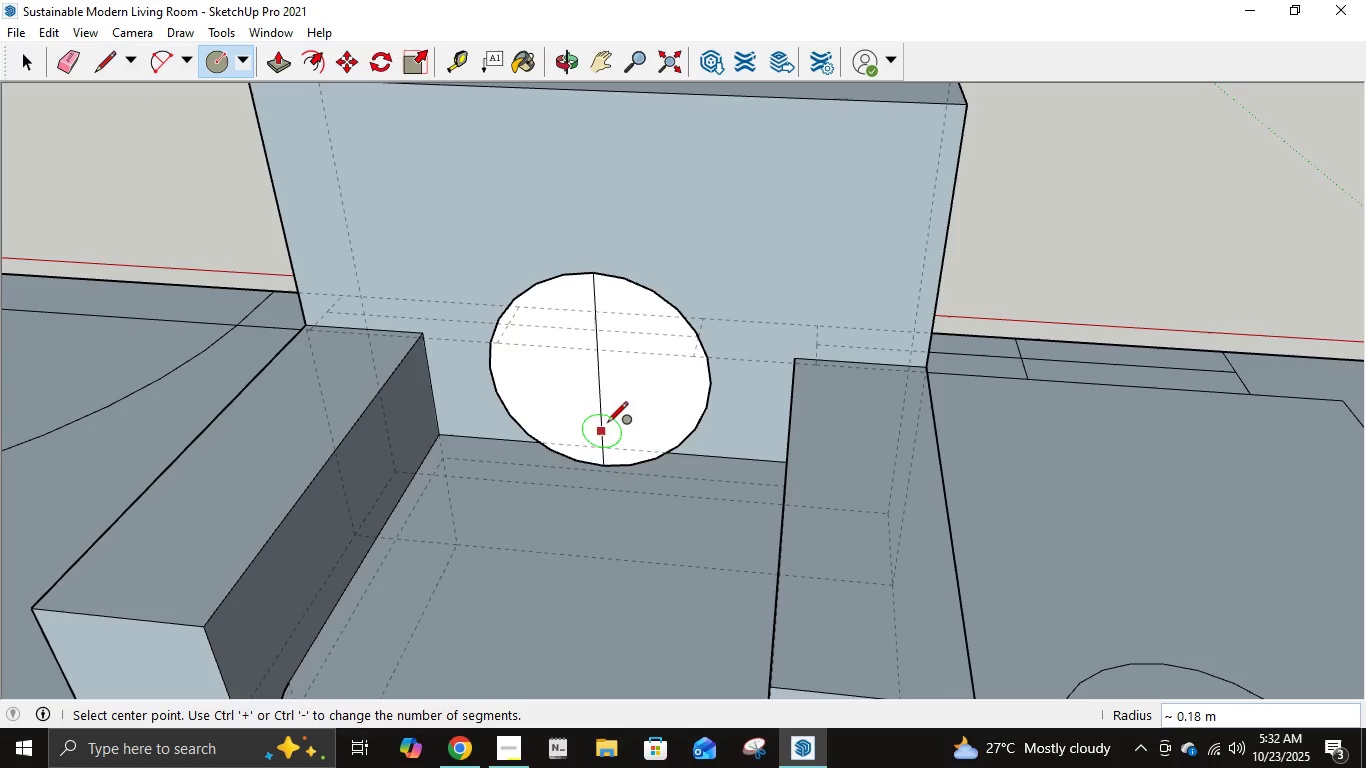 
key(E)
 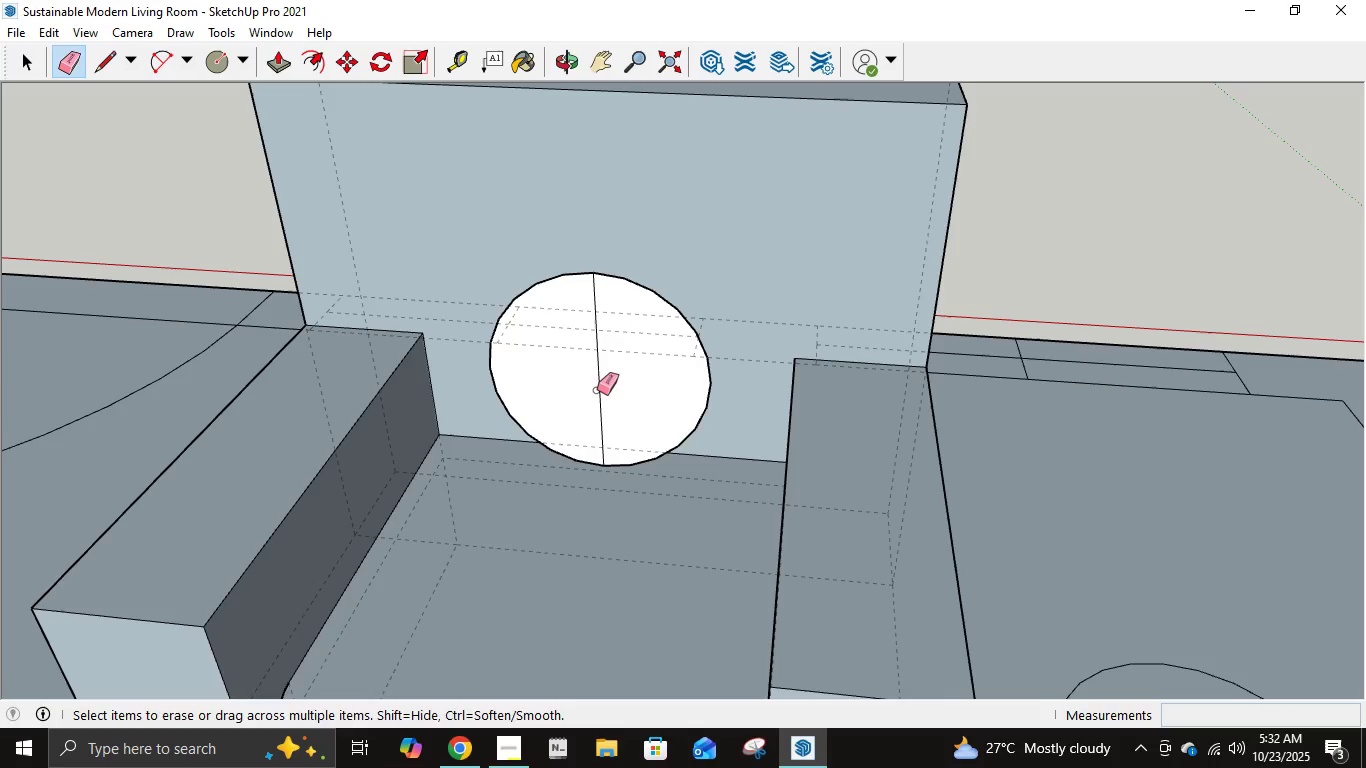 
left_click([598, 390])
 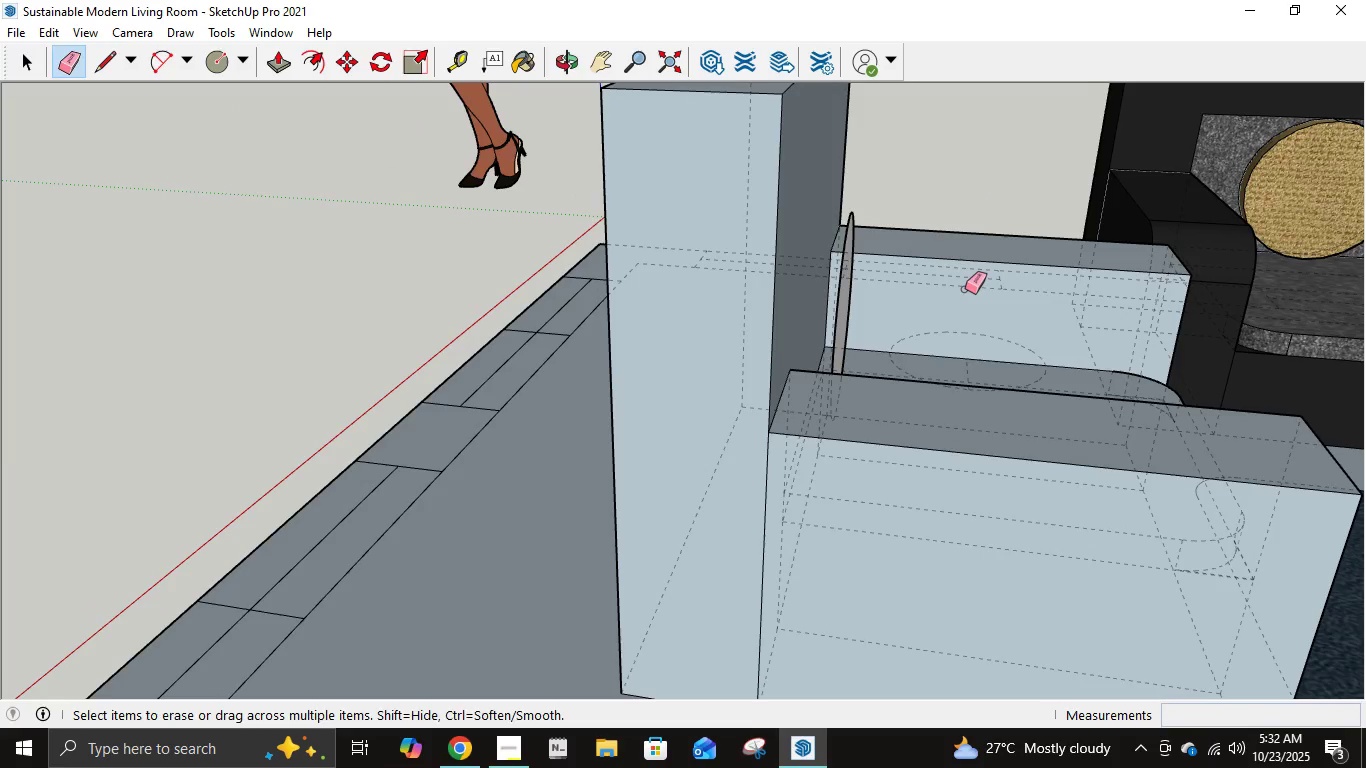 
scroll: coordinate [822, 305], scroll_direction: up, amount: 7.0
 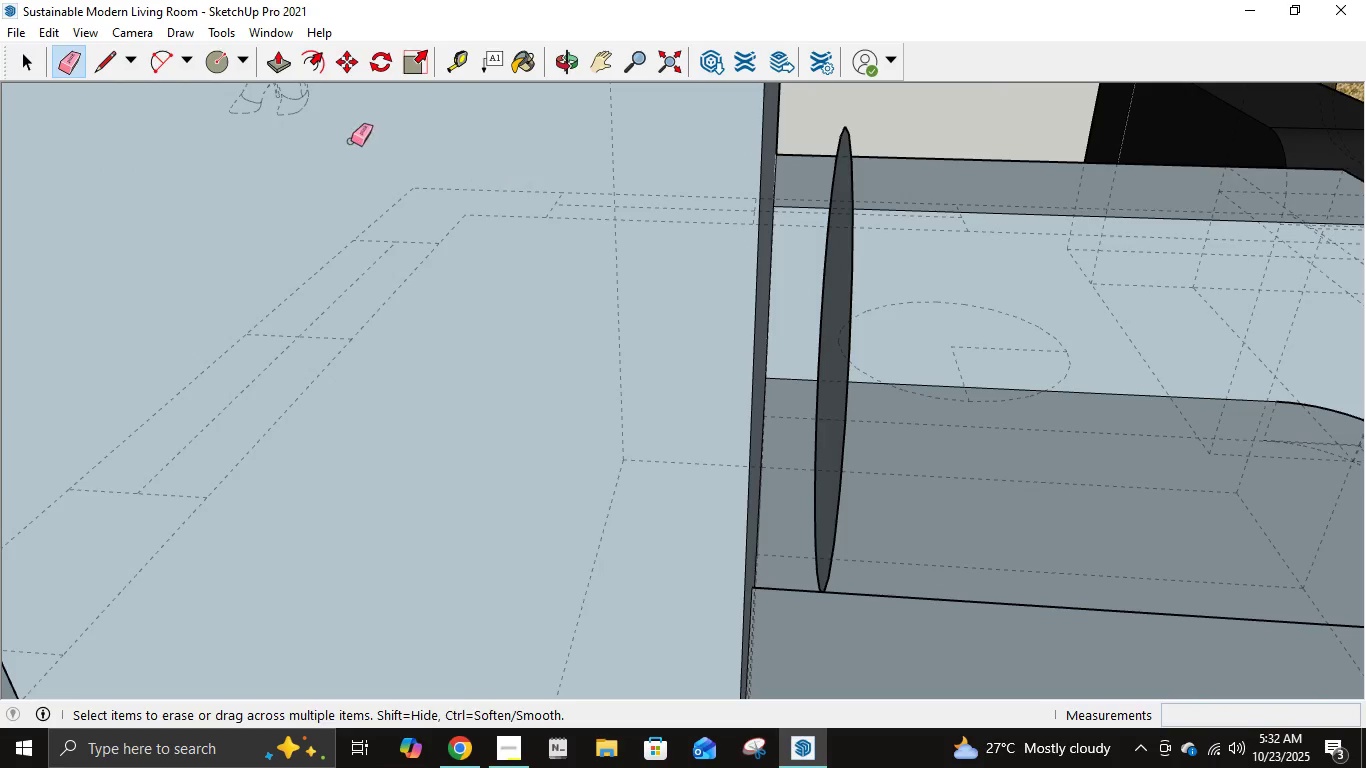 
left_click([282, 70])
 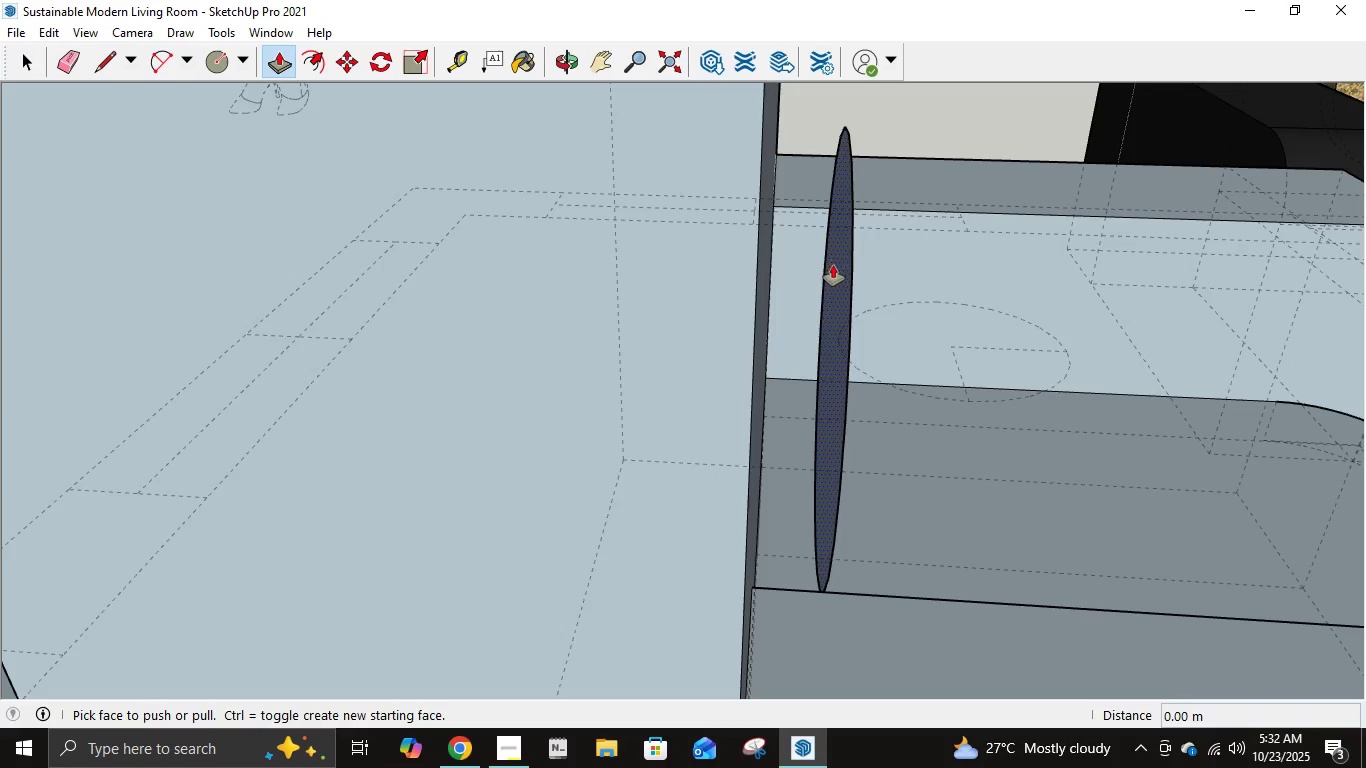 
left_click([833, 265])
 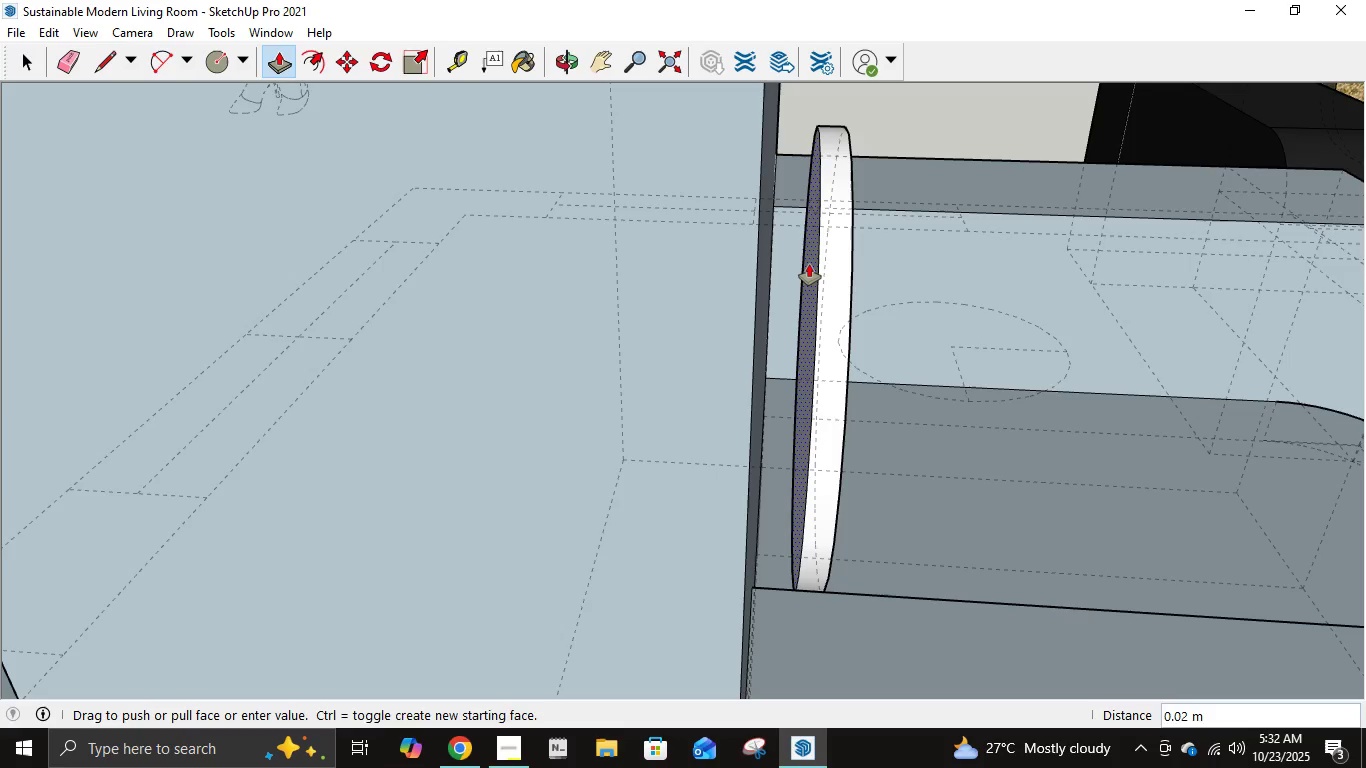 
key(NumpadDecimal)
 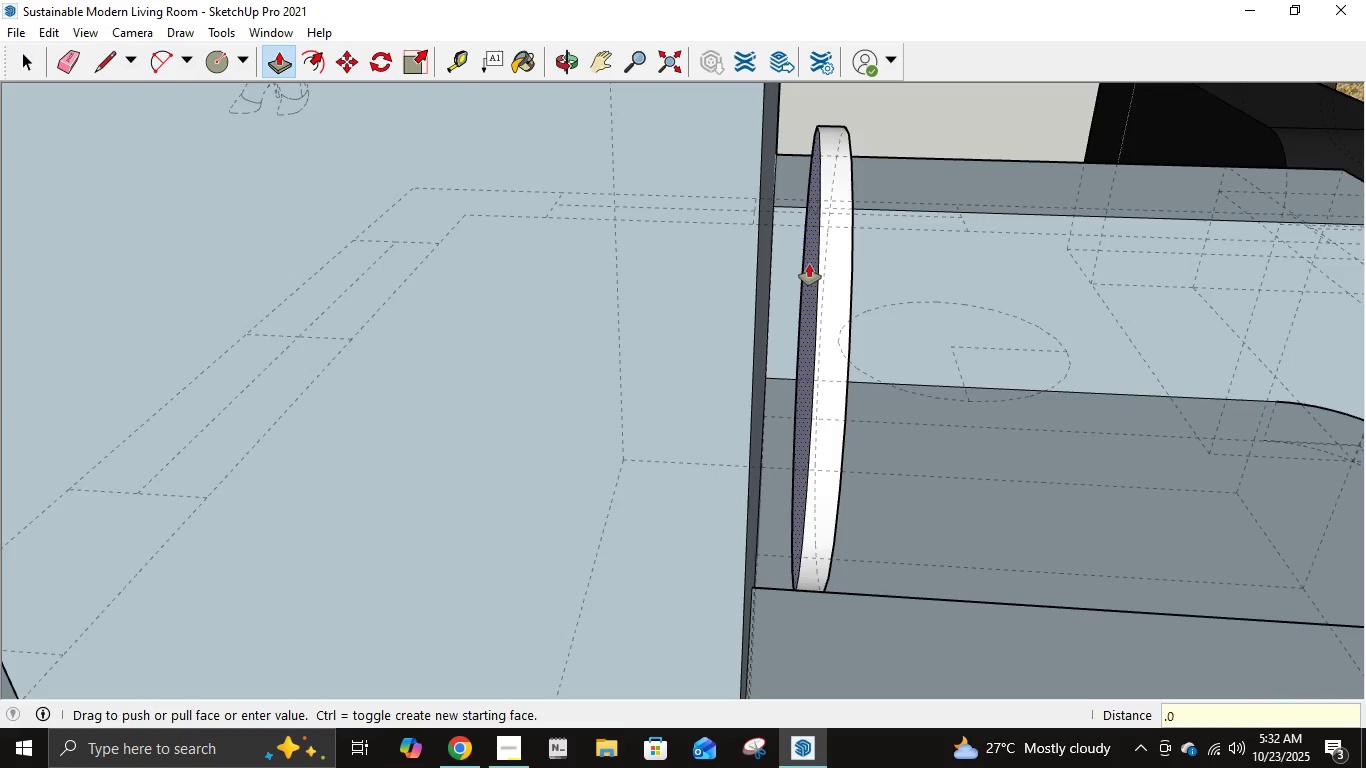 
key(Numpad0)
 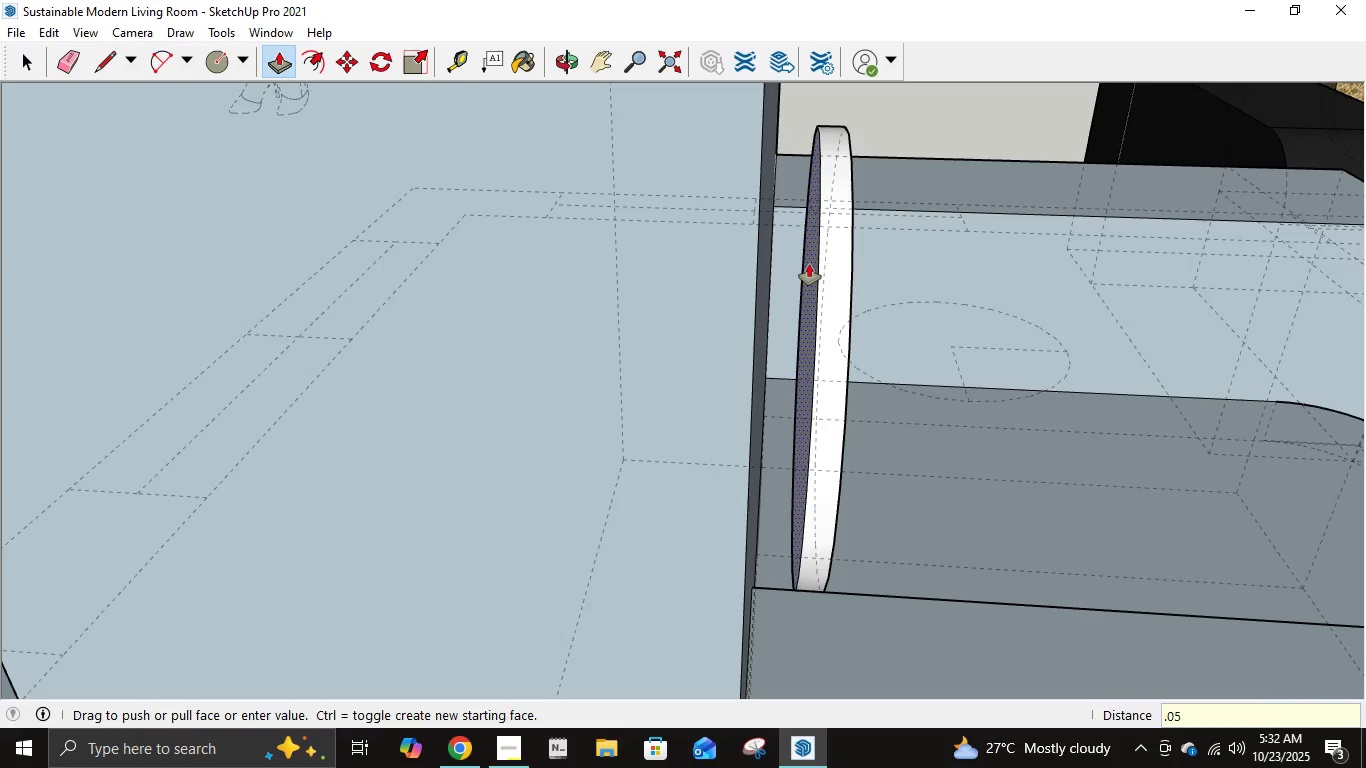 
key(Numpad5)
 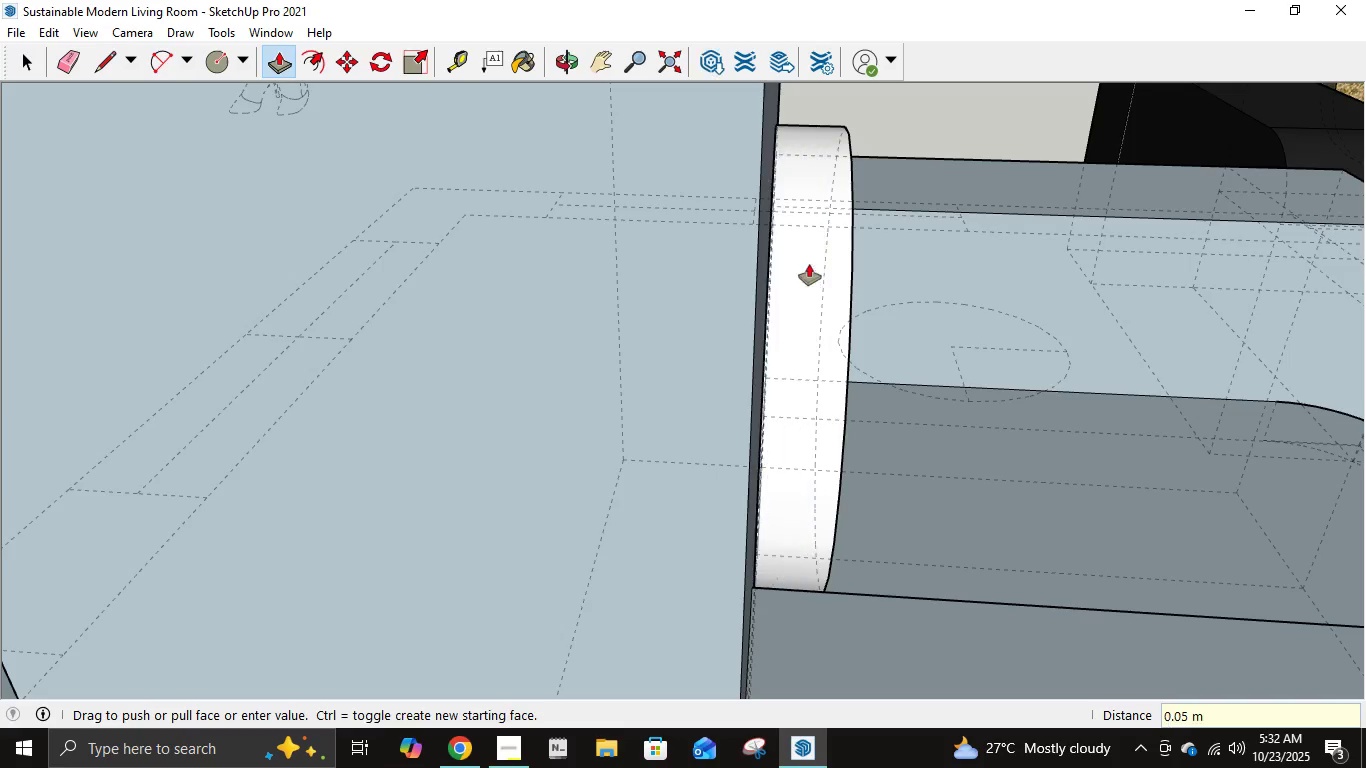 
key(NumpadEnter)
 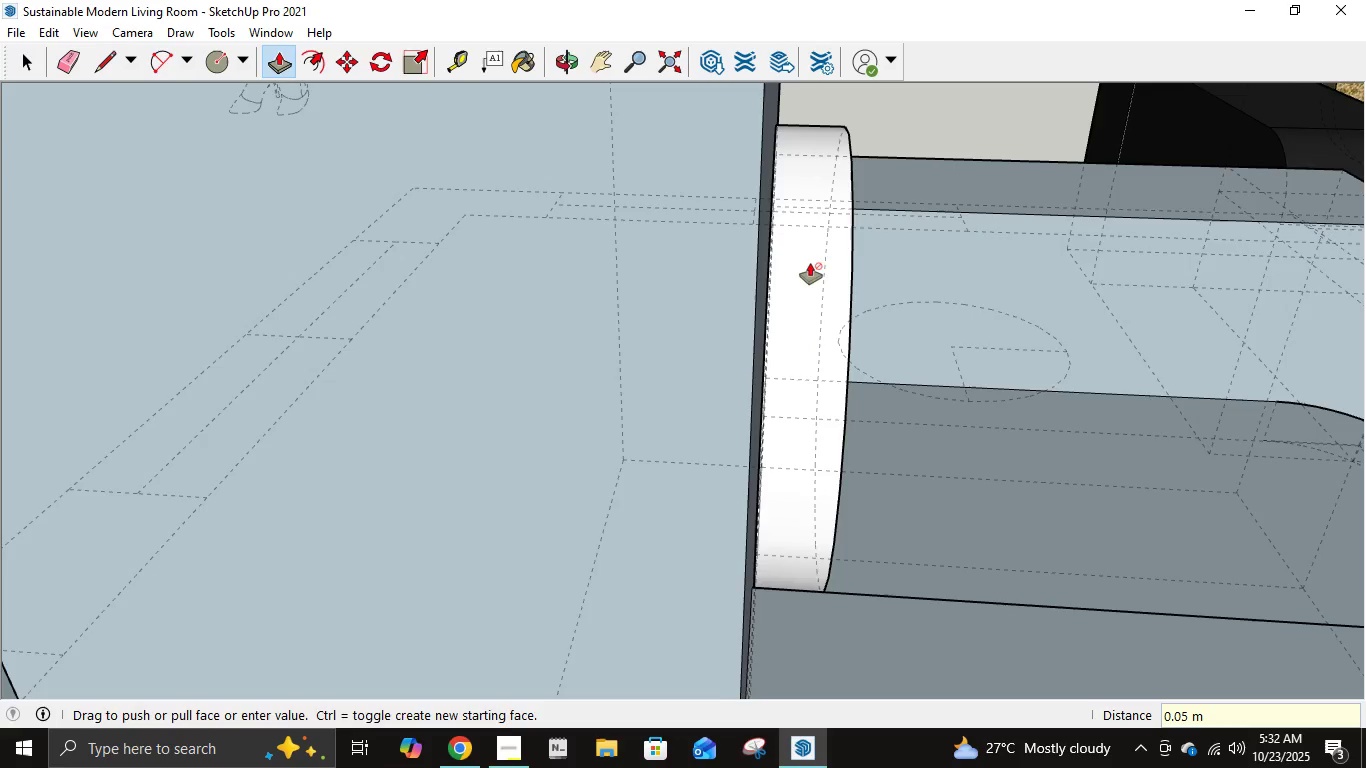 
scroll: coordinate [482, 220], scroll_direction: down, amount: 8.0
 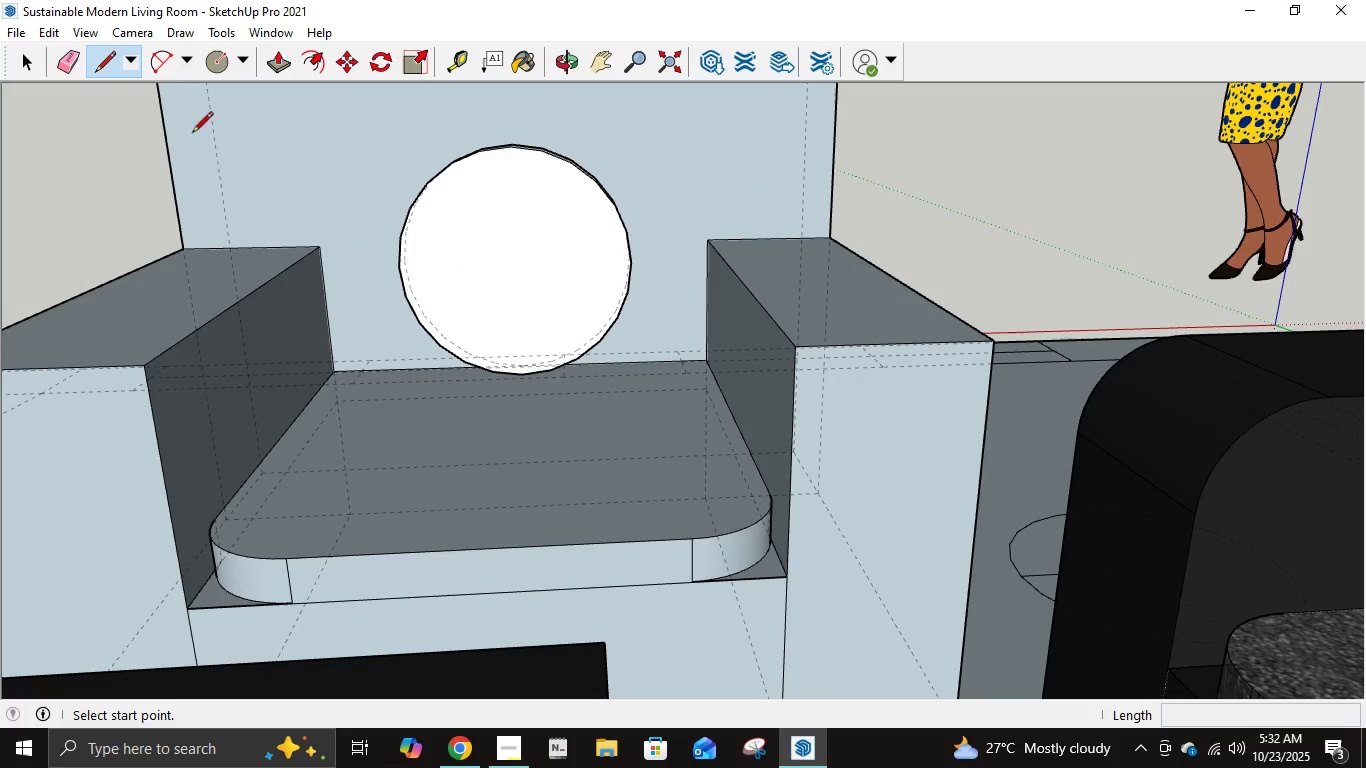 
left_click([706, 366])
 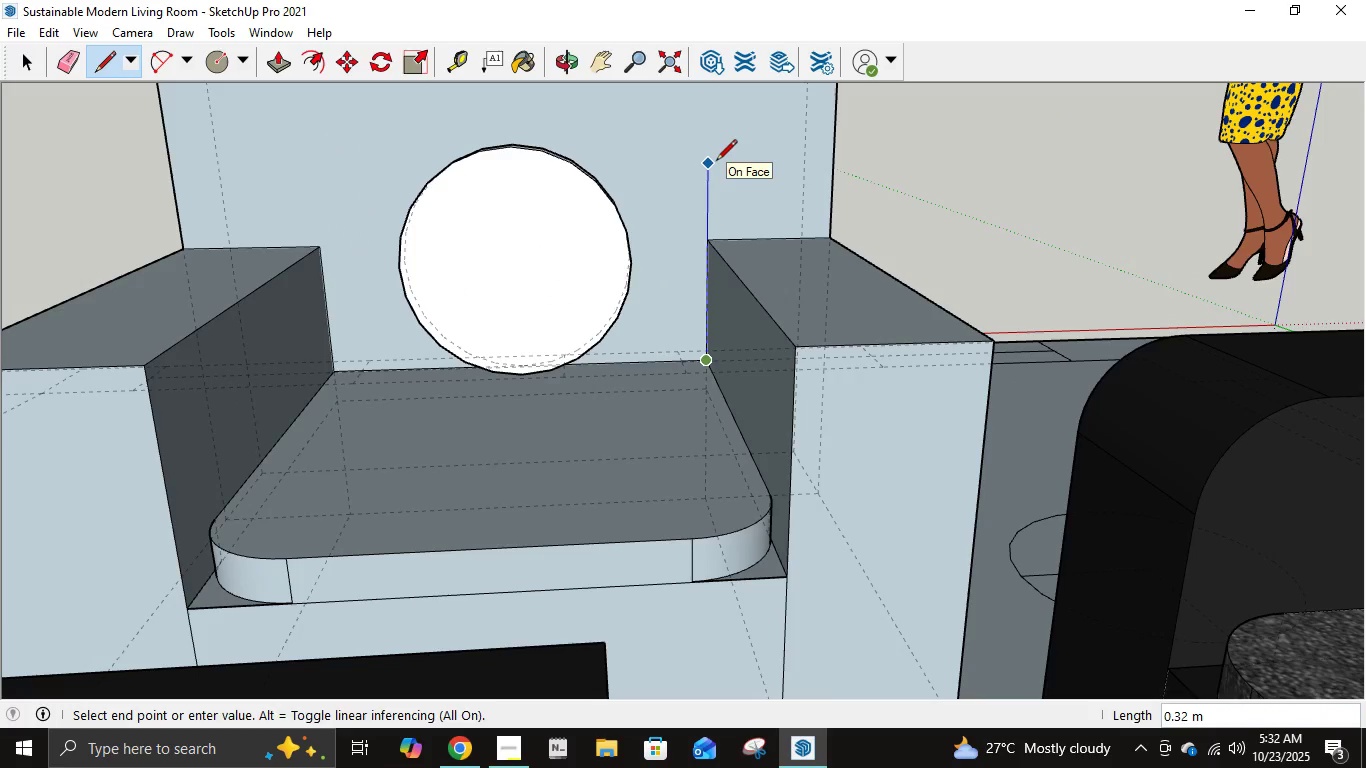 
key(NumpadDecimal)
 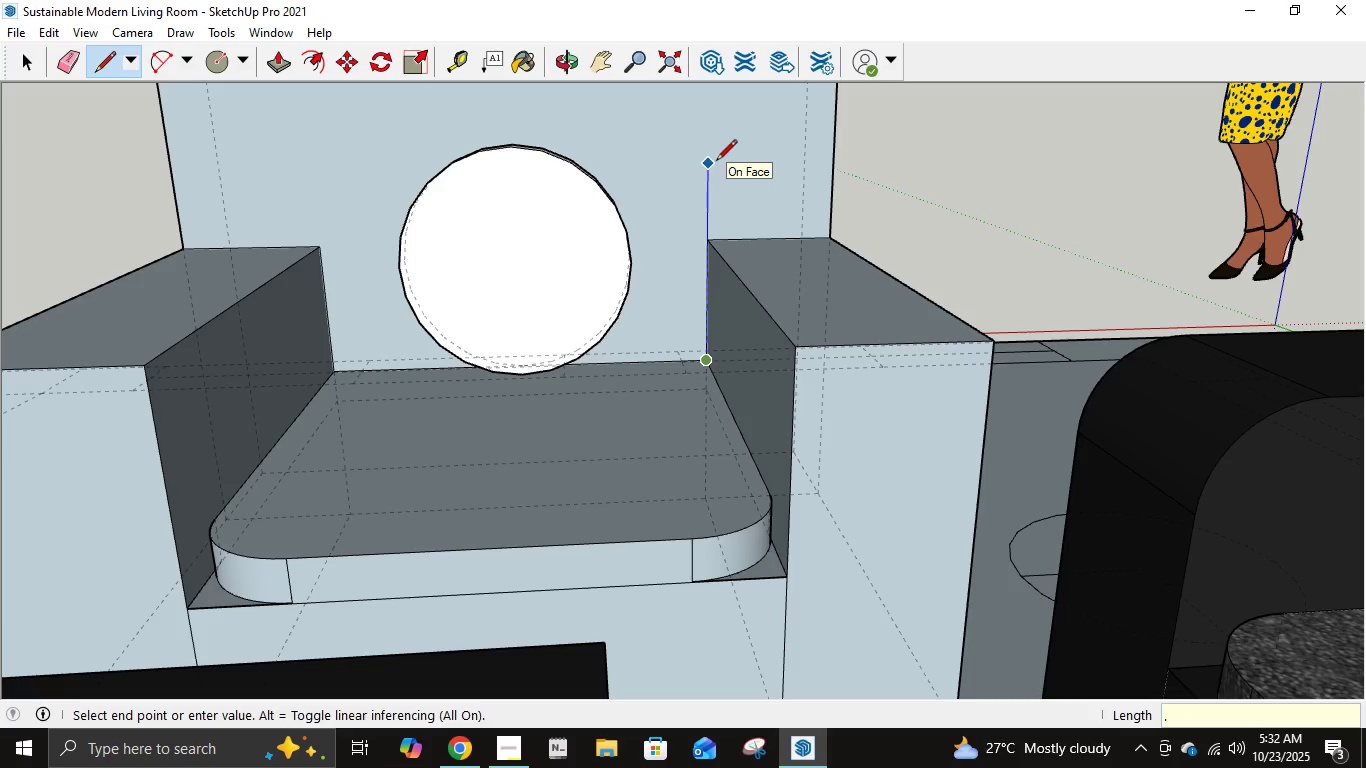 
key(Numpad3)
 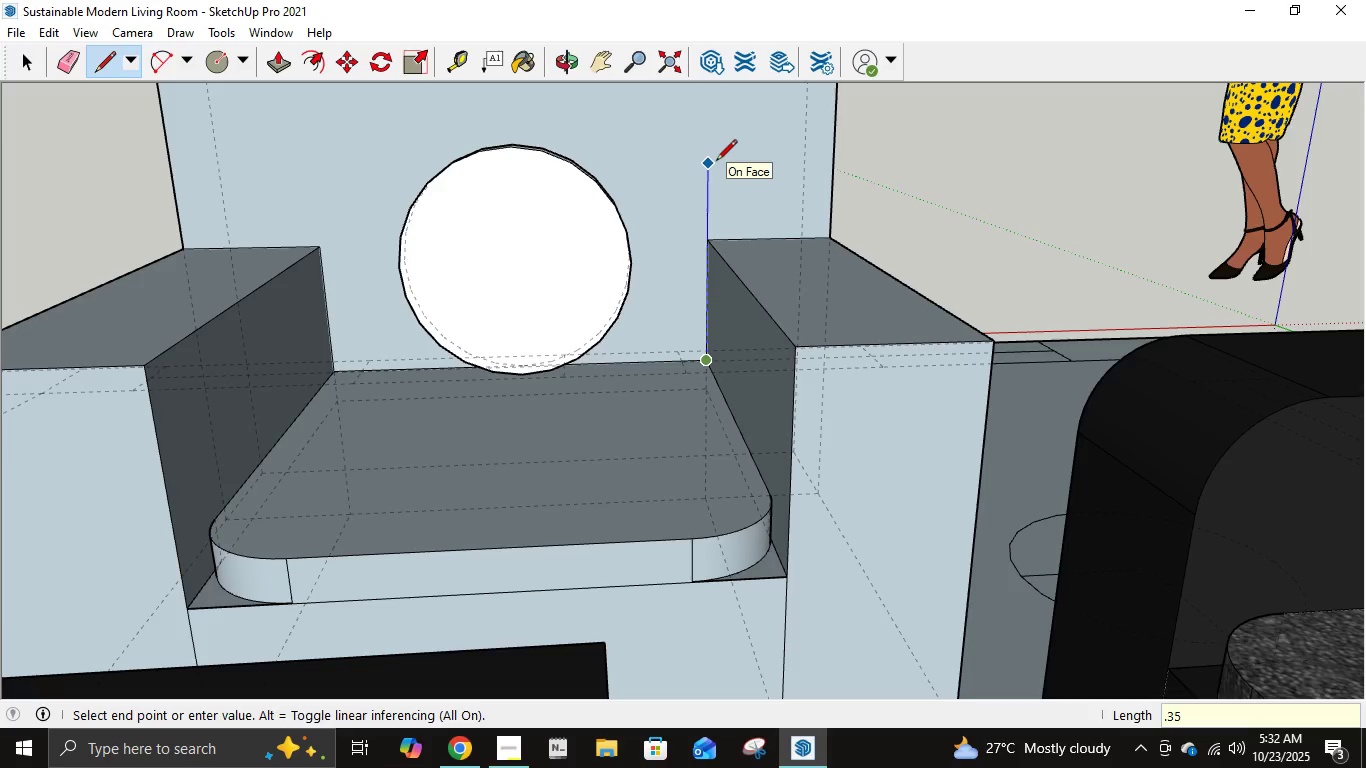 
key(Numpad5)
 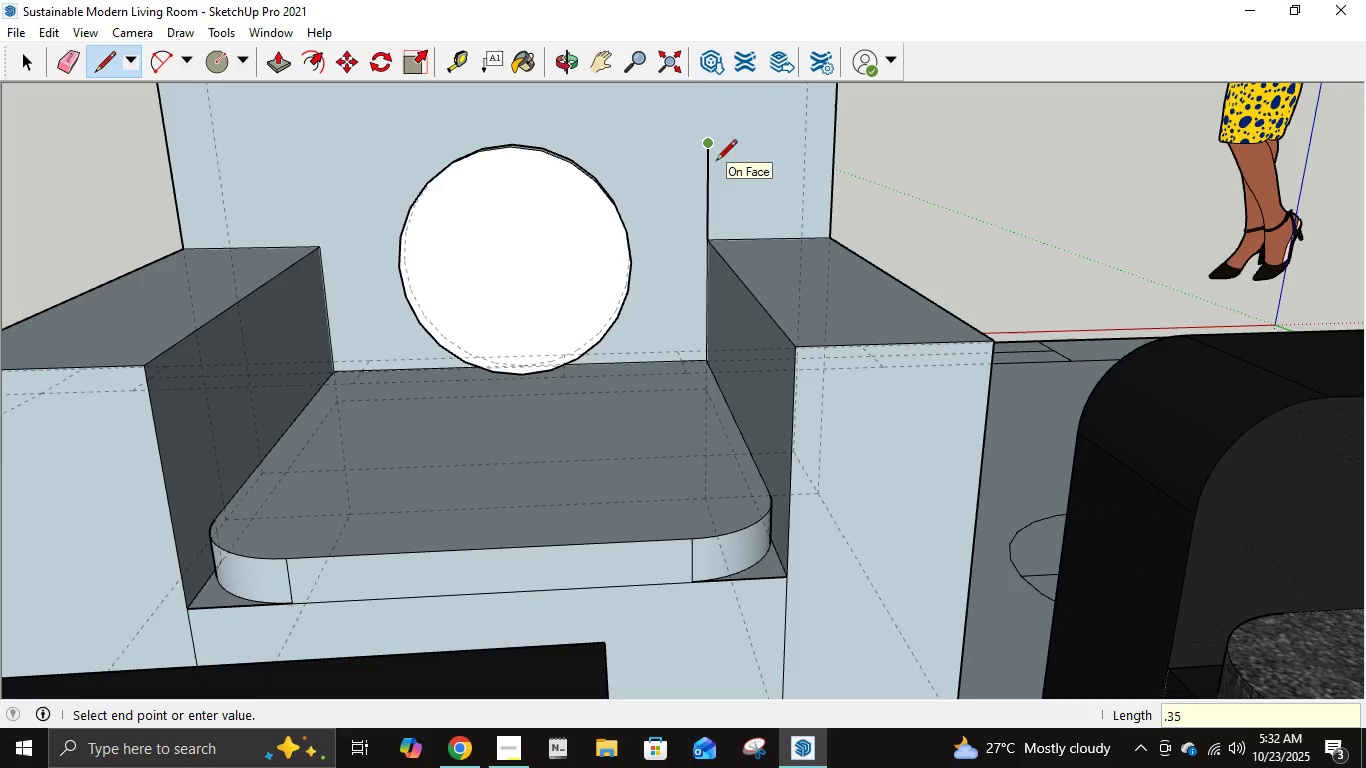 
key(NumpadEnter)
 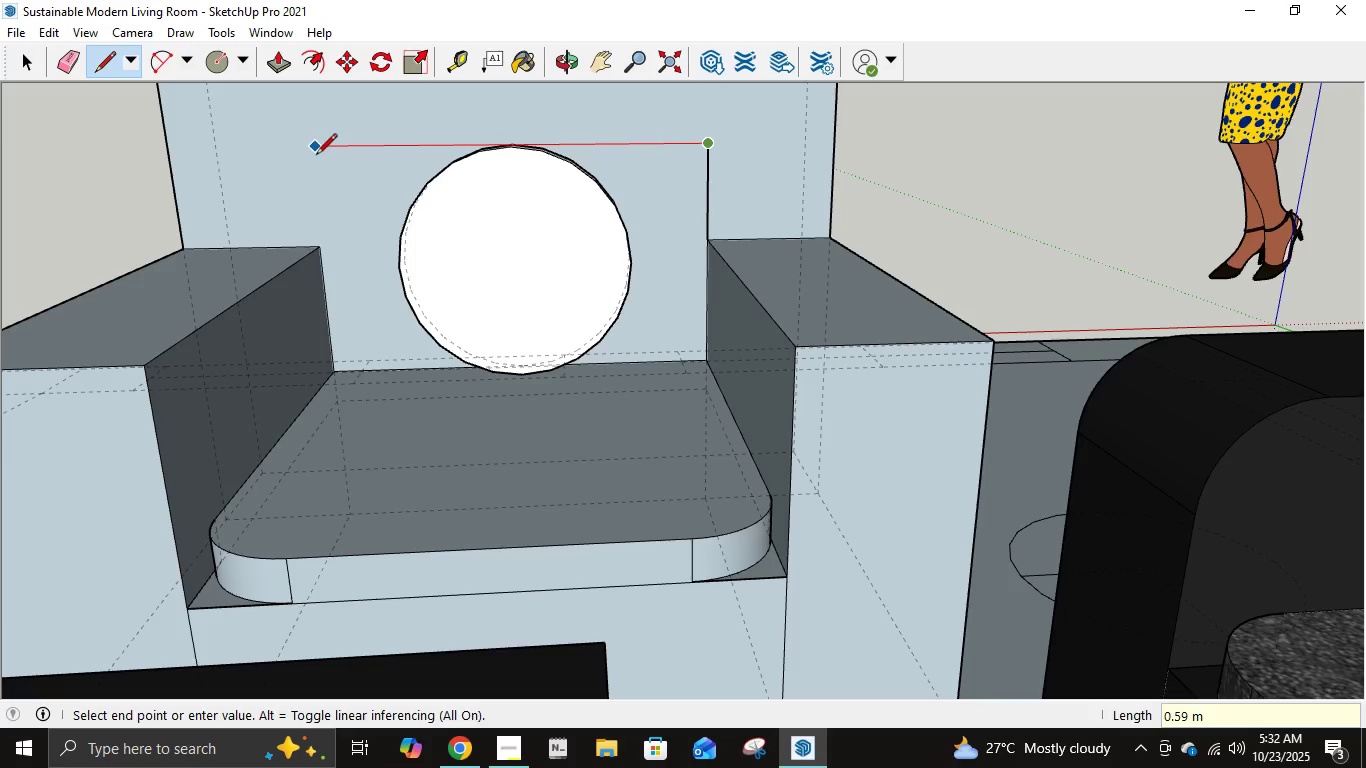 
key(NumpadDecimal)
 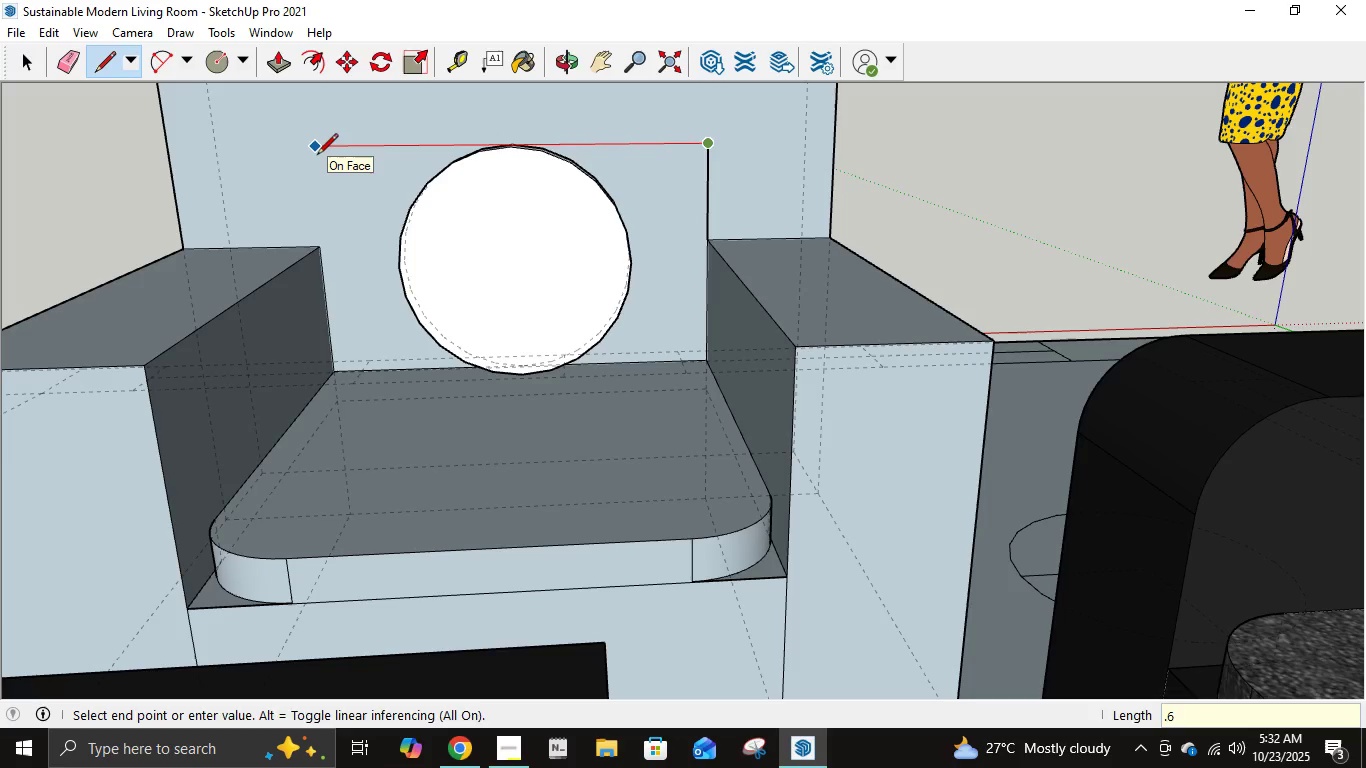 
key(Numpad6)
 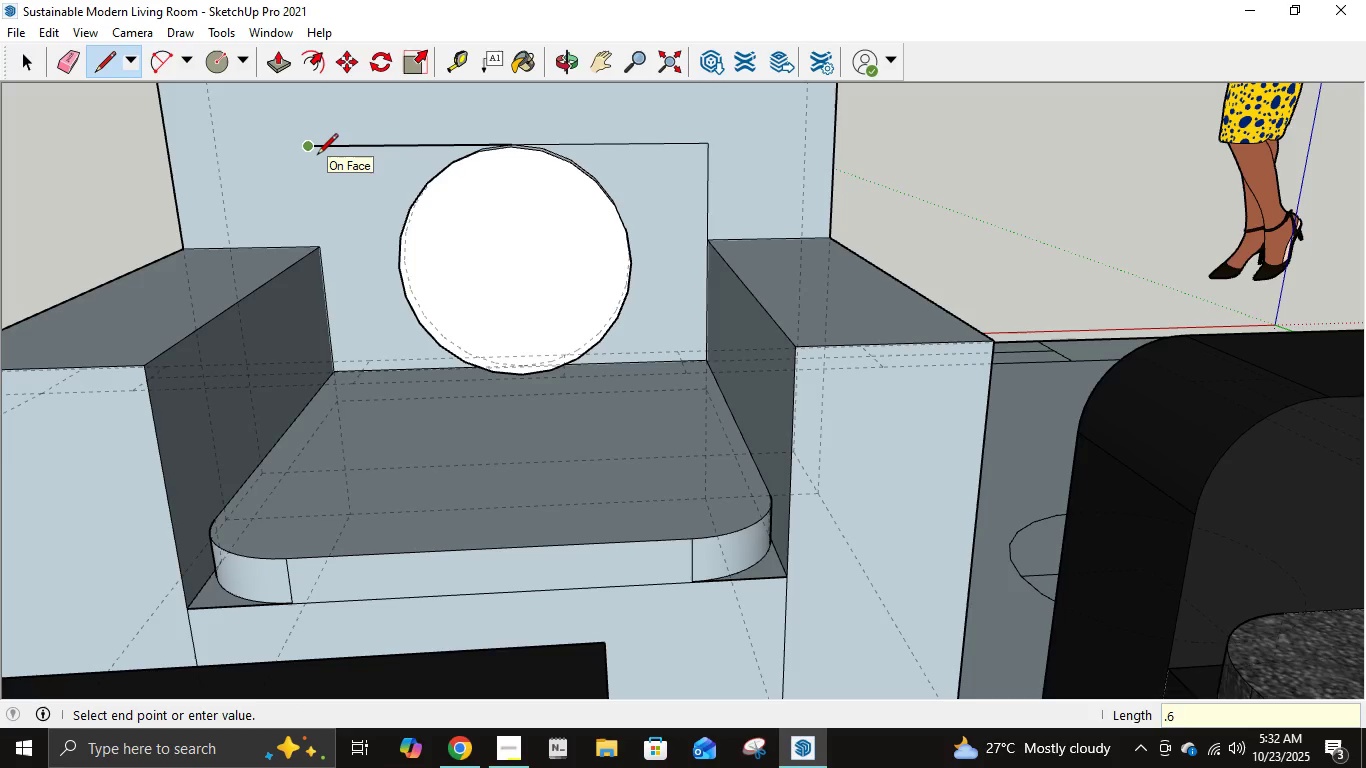 
key(NumpadEnter)
 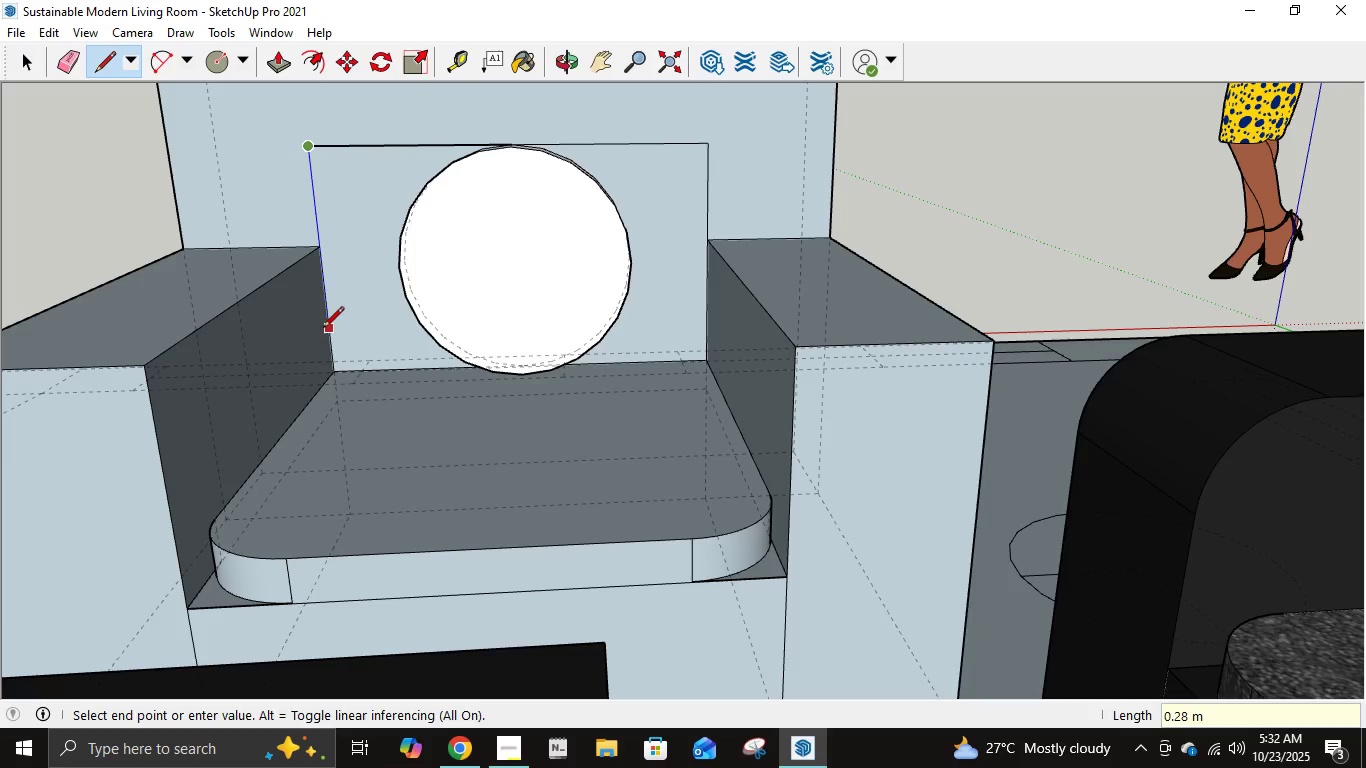 
key(NumpadDecimal)
 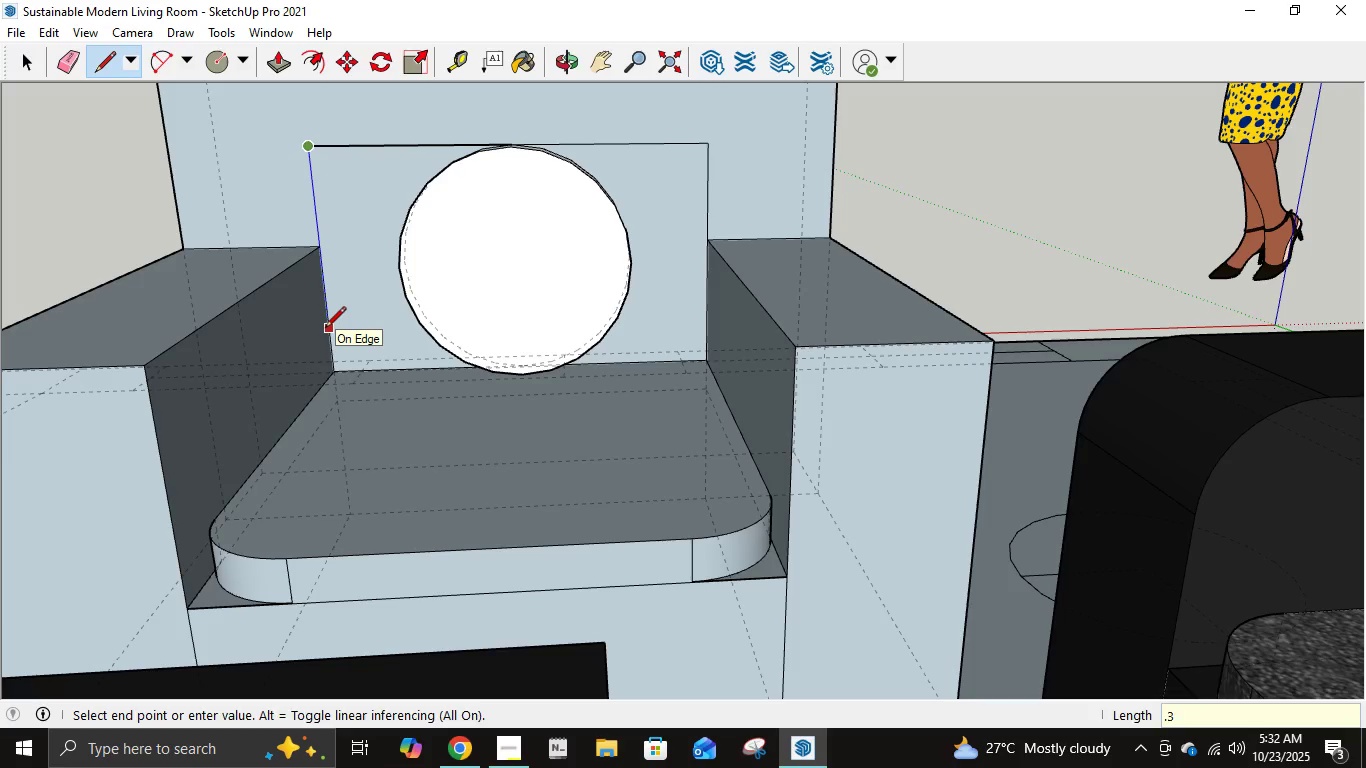 
key(Numpad3)
 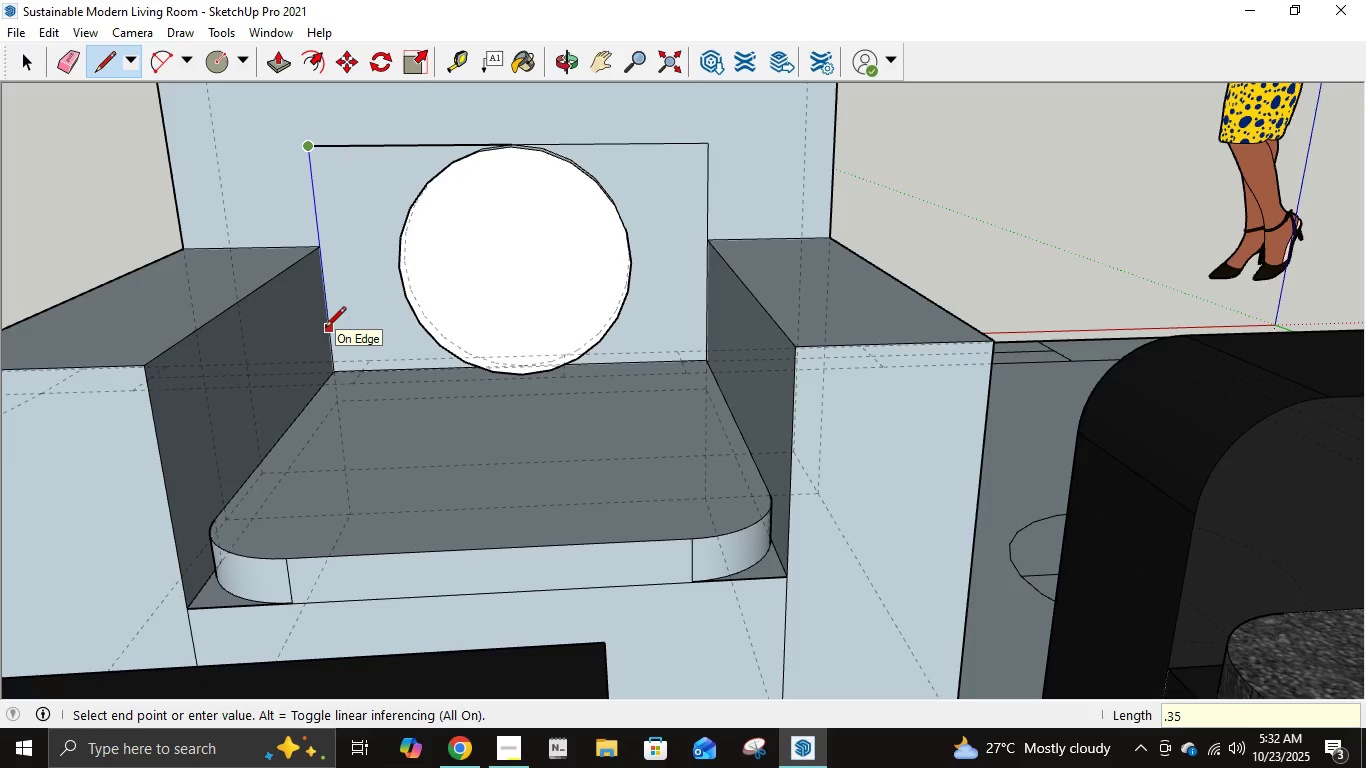 
key(Numpad5)
 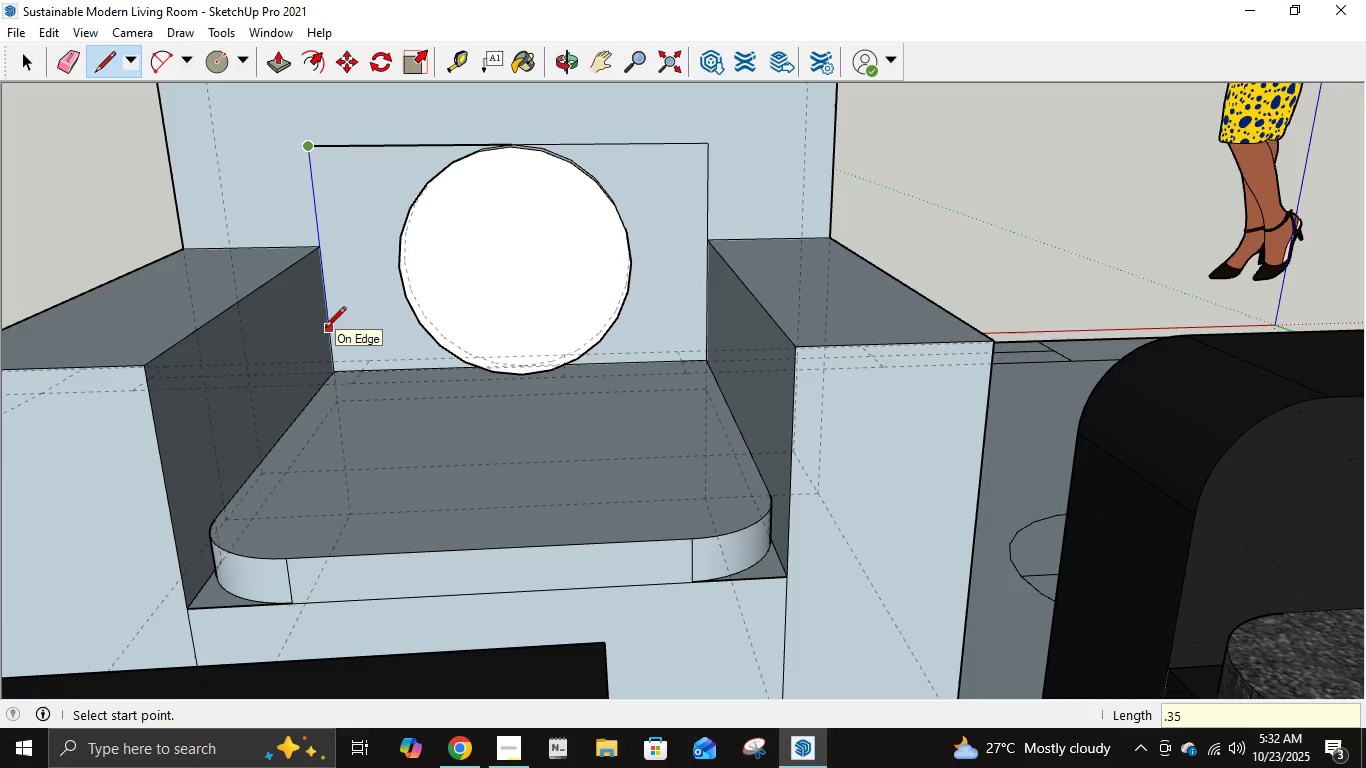 
key(NumpadEnter)
 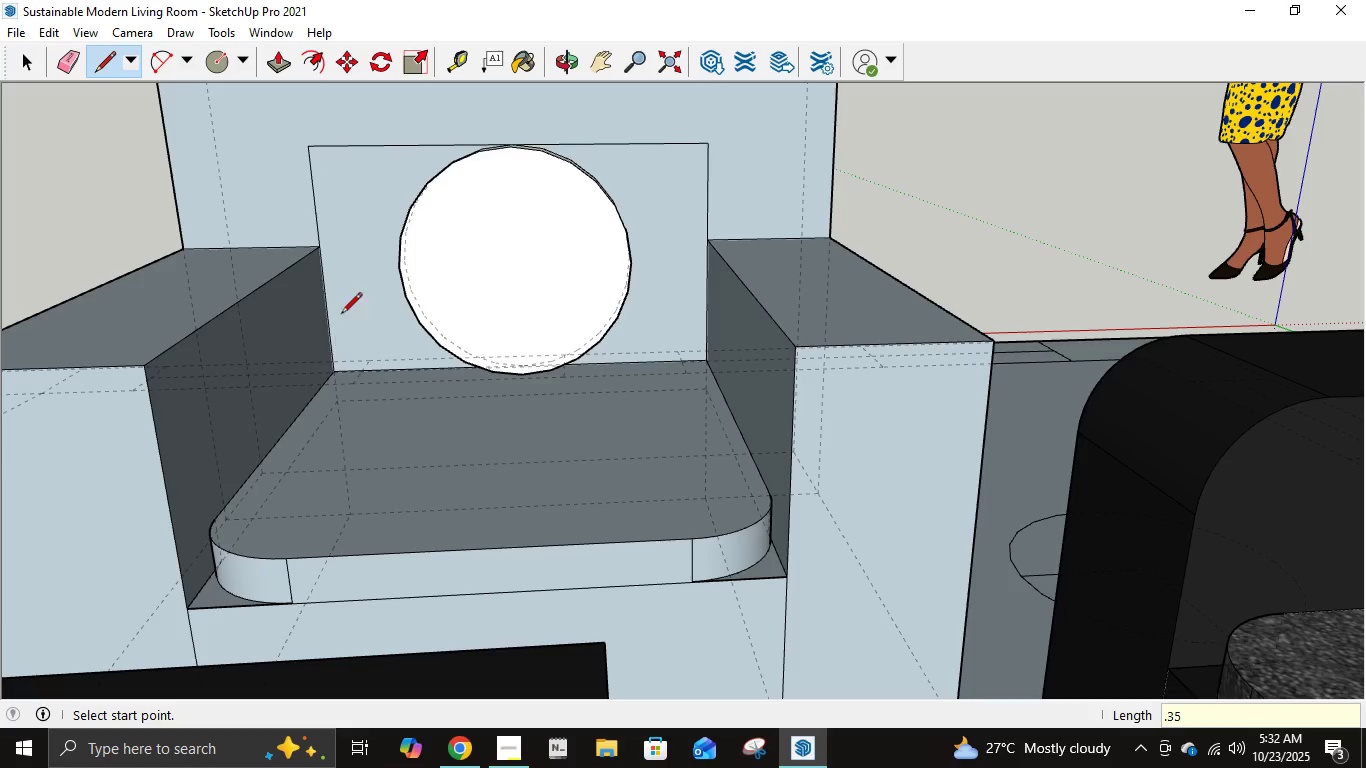 
scroll: coordinate [381, 295], scroll_direction: down, amount: 22.0
 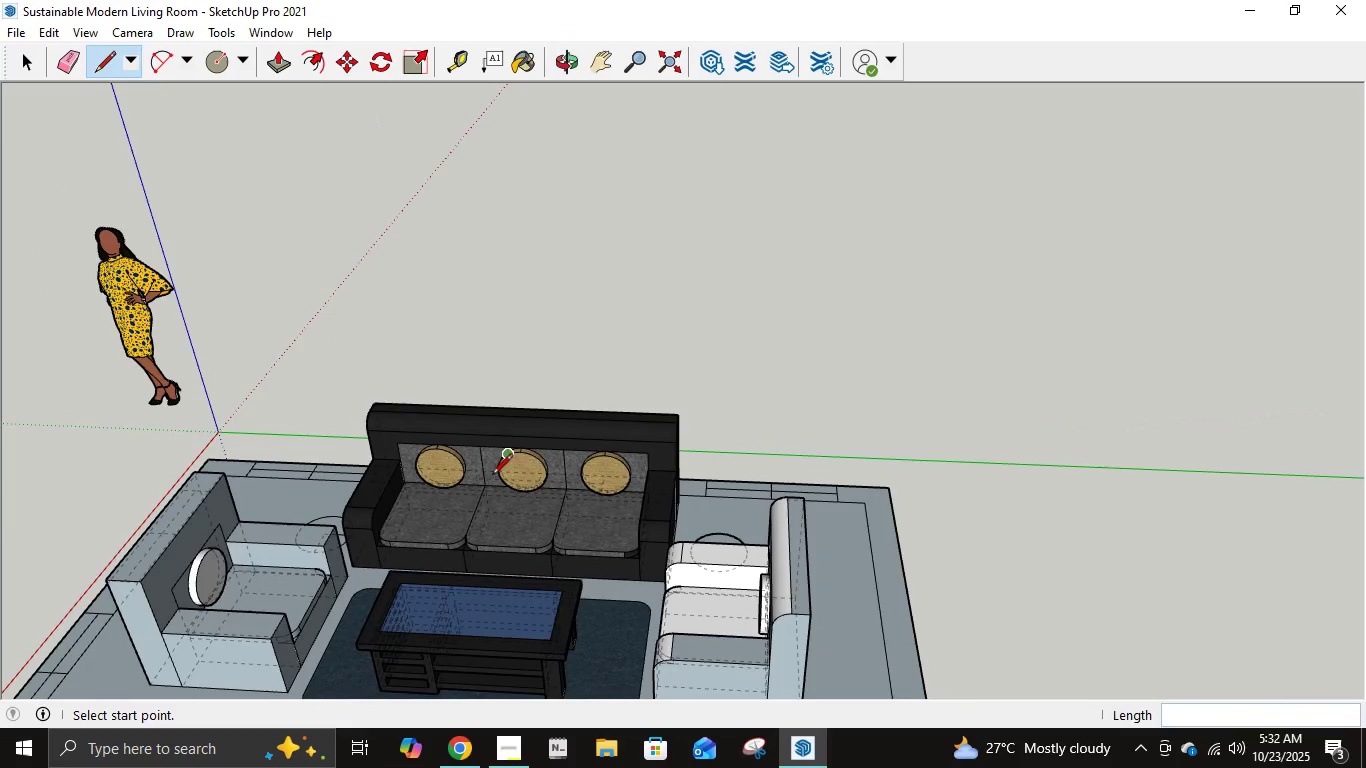 
left_click([596, 70])
 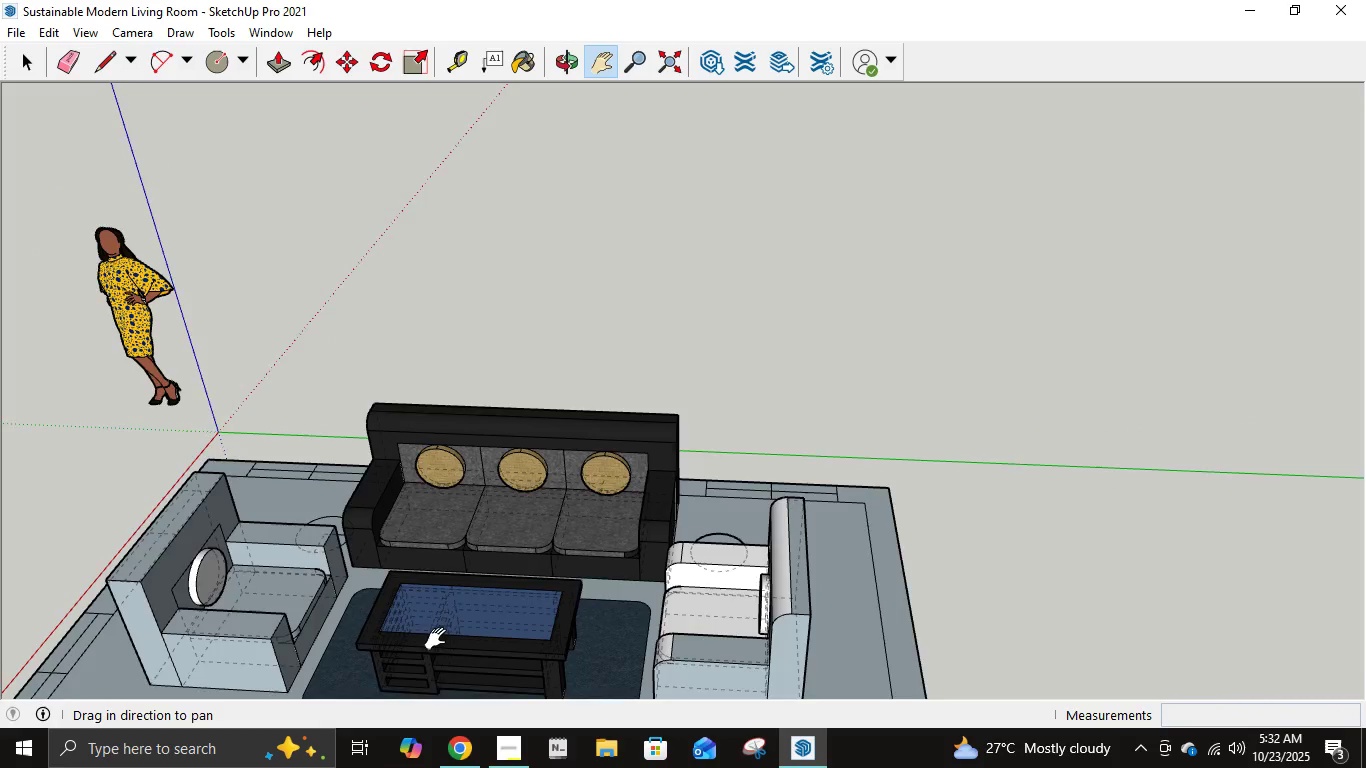 
left_click_drag(start_coordinate=[440, 639], to_coordinate=[657, 405])
 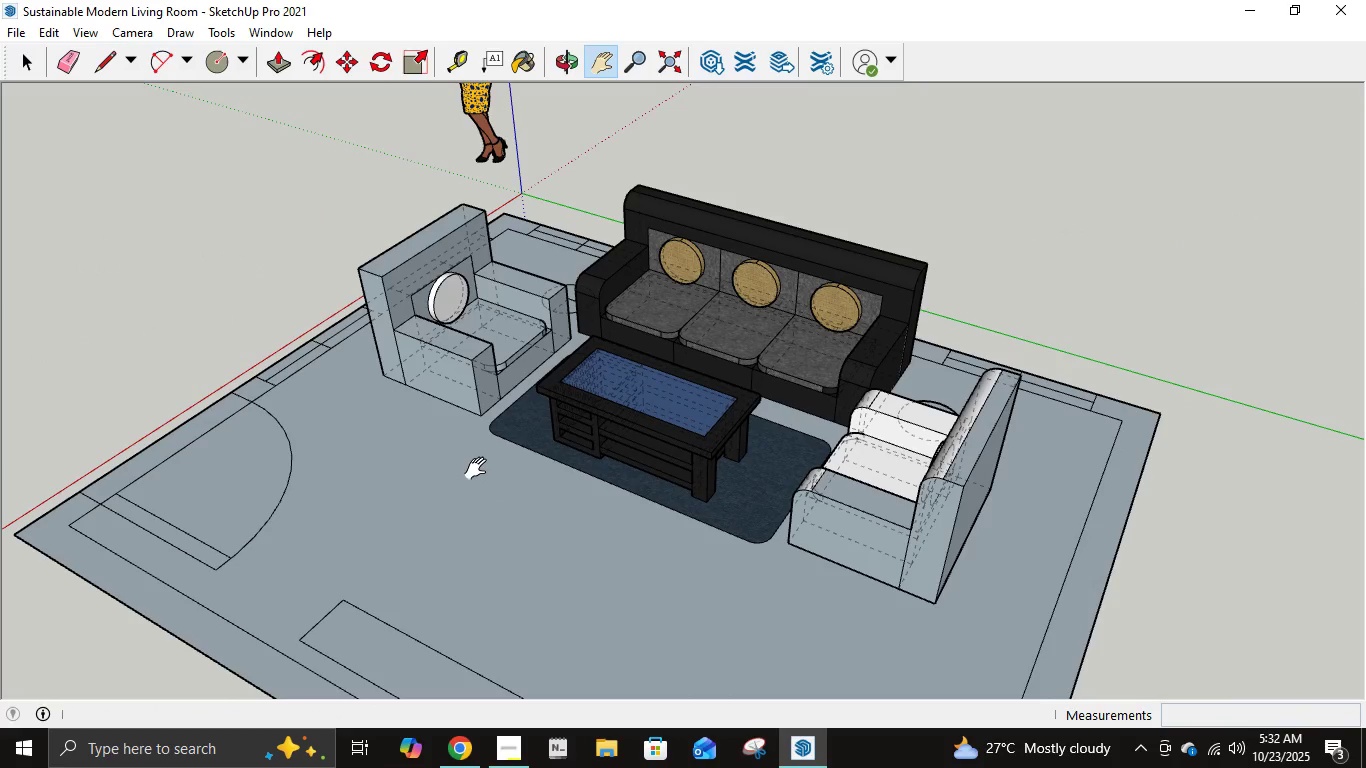 
scroll: coordinate [513, 343], scroll_direction: up, amount: 1.0
 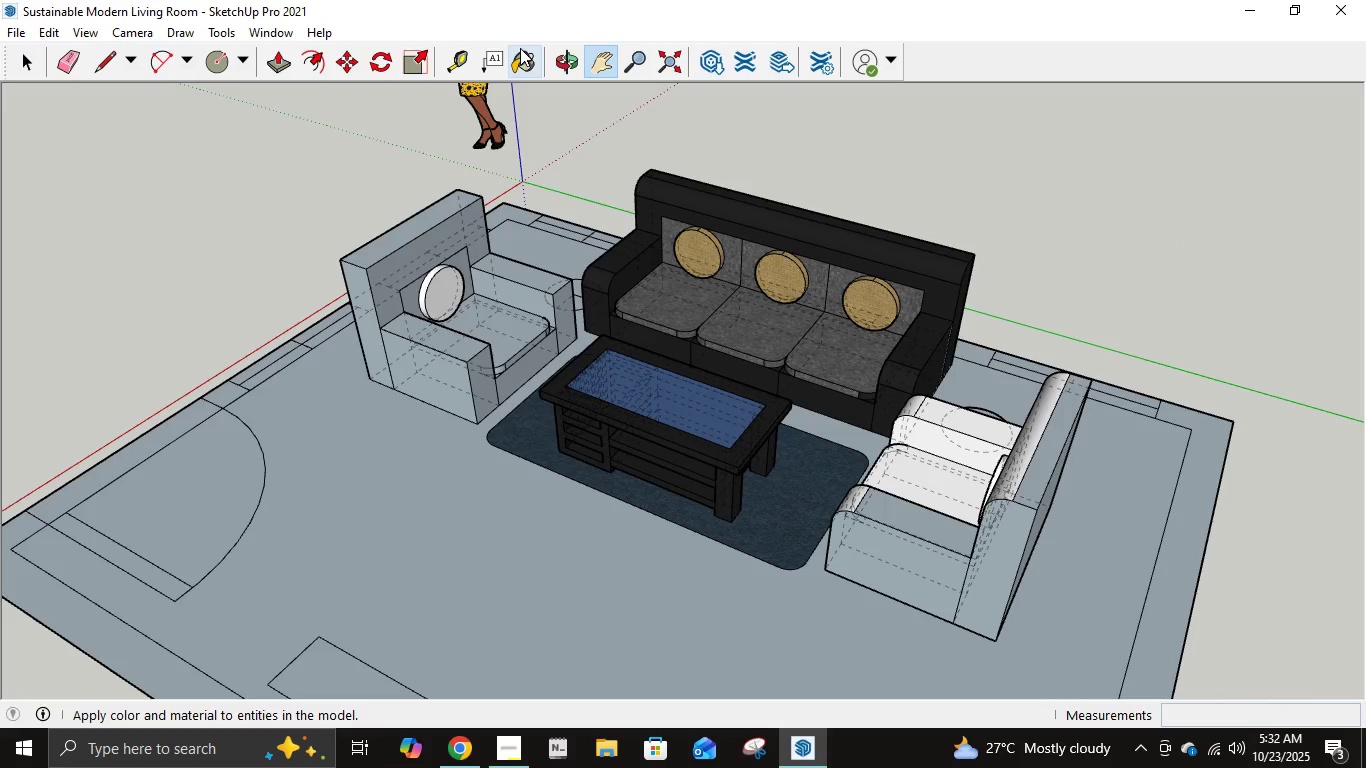 
left_click([524, 62])
 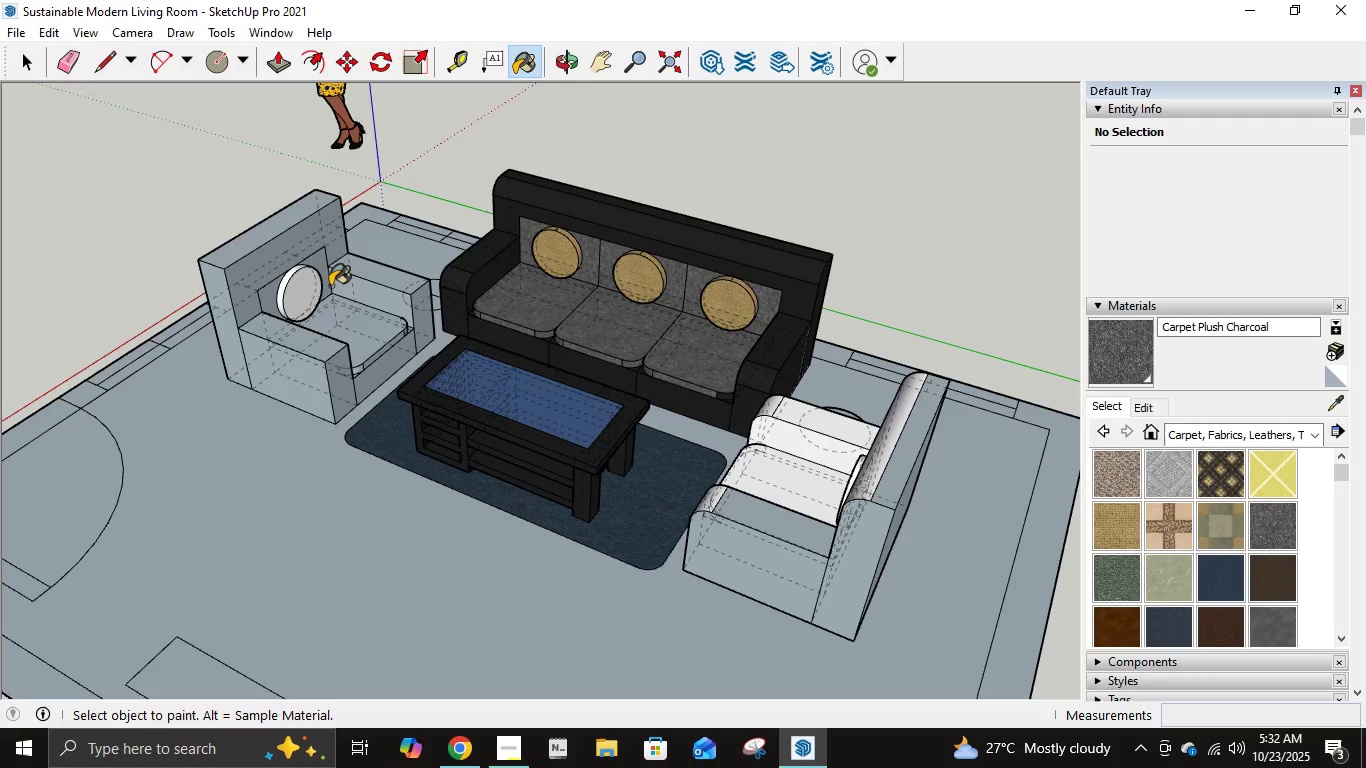 
left_click([323, 271])
 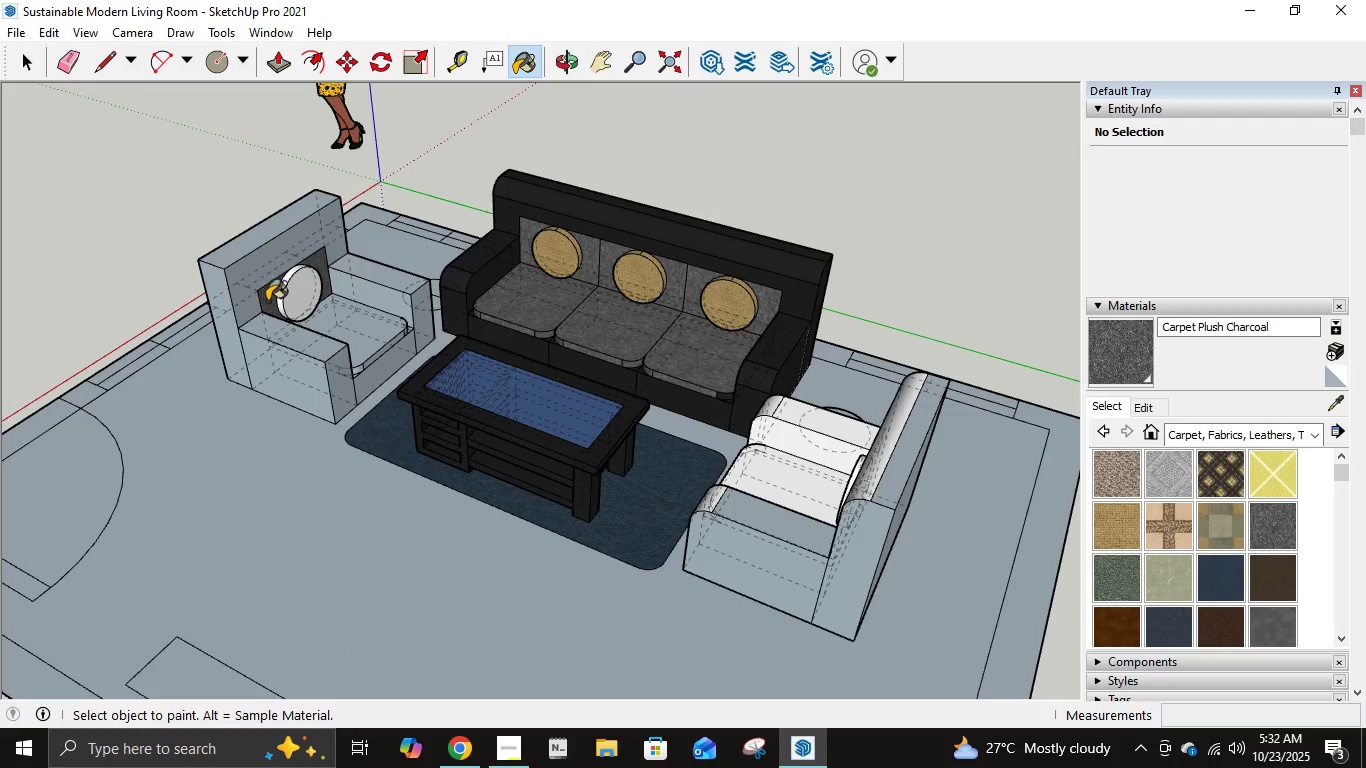 
left_click([359, 328])
 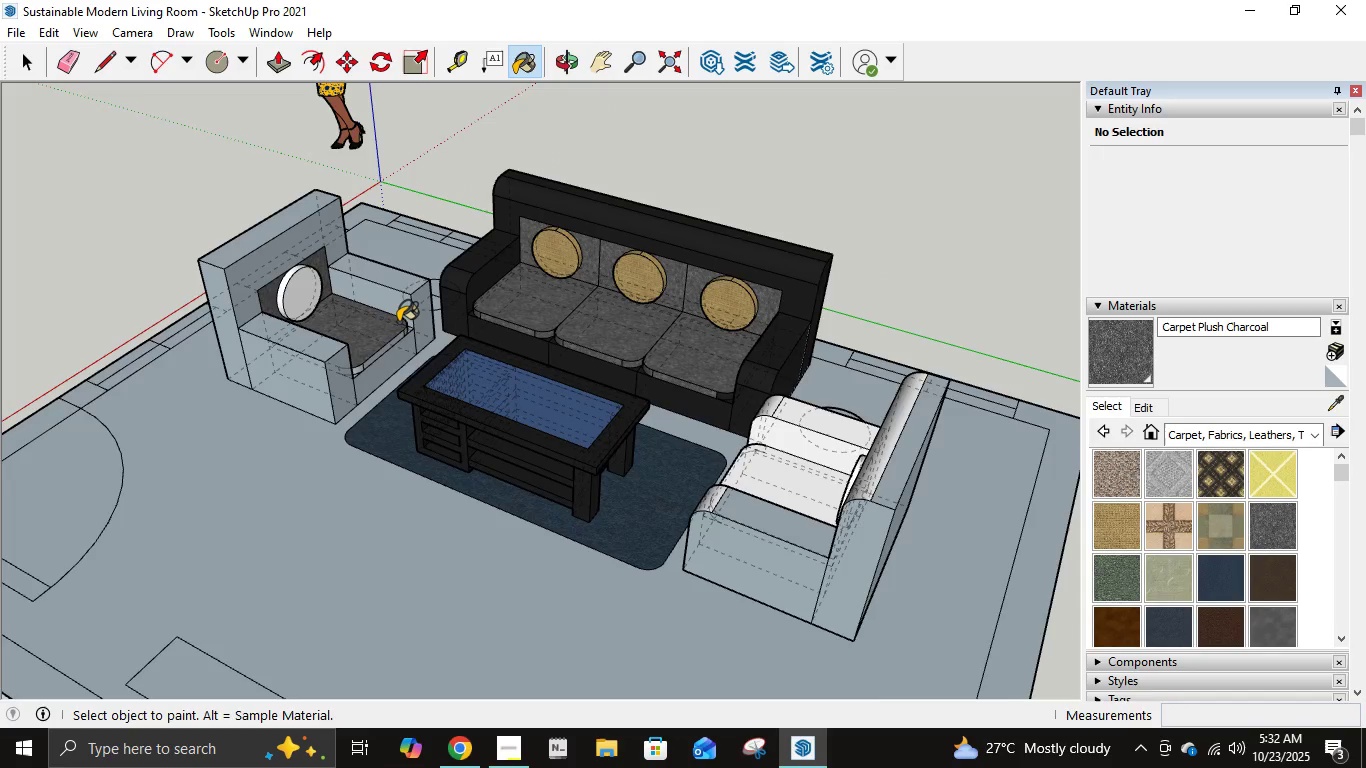 
scroll: coordinate [346, 315], scroll_direction: up, amount: 13.0
 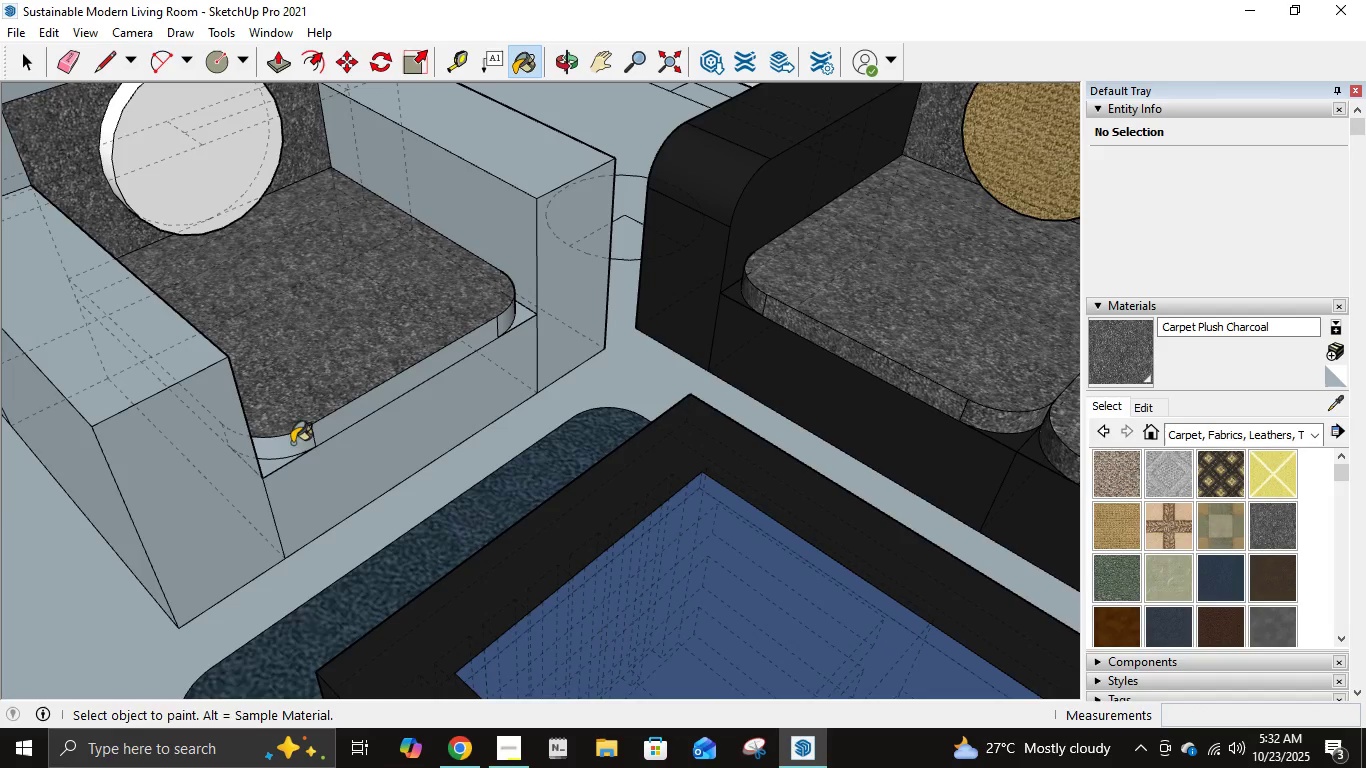 
left_click([292, 449])
 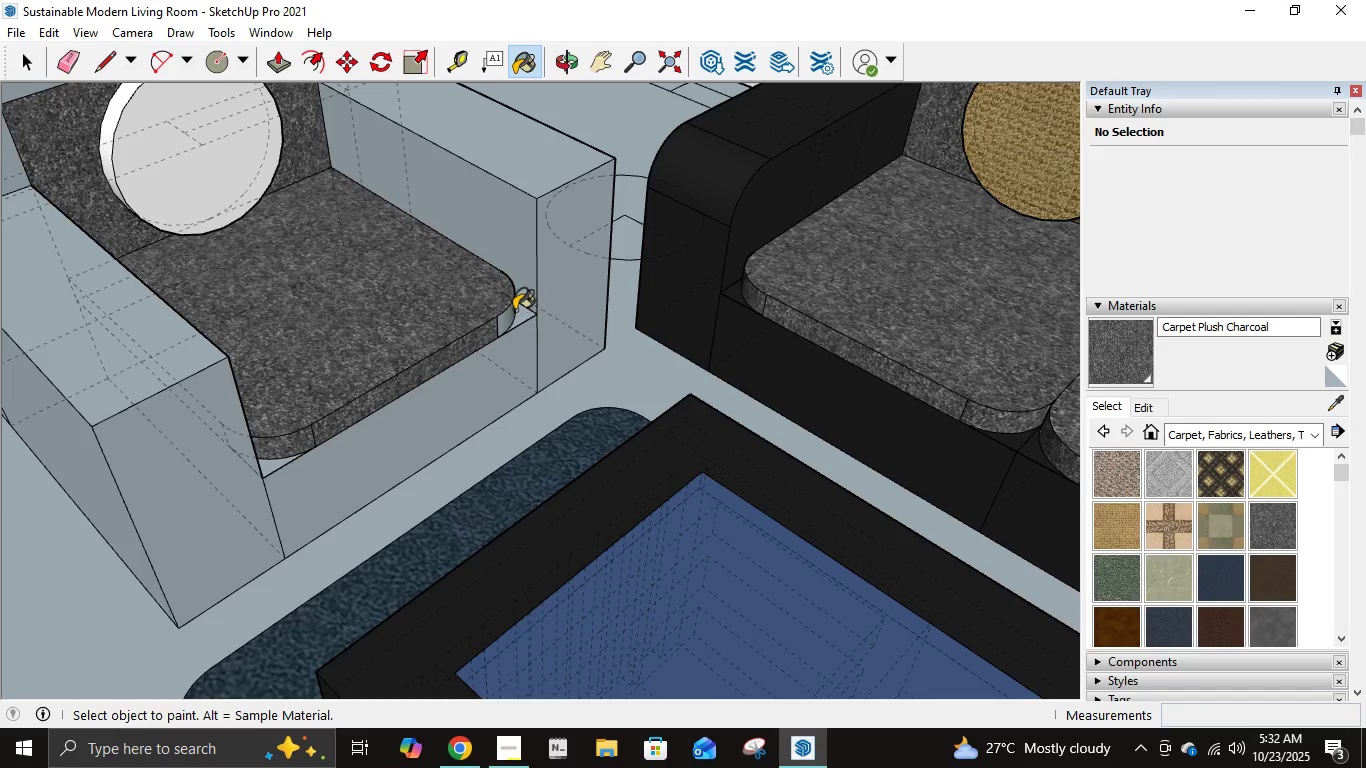 
left_click([506, 311])
 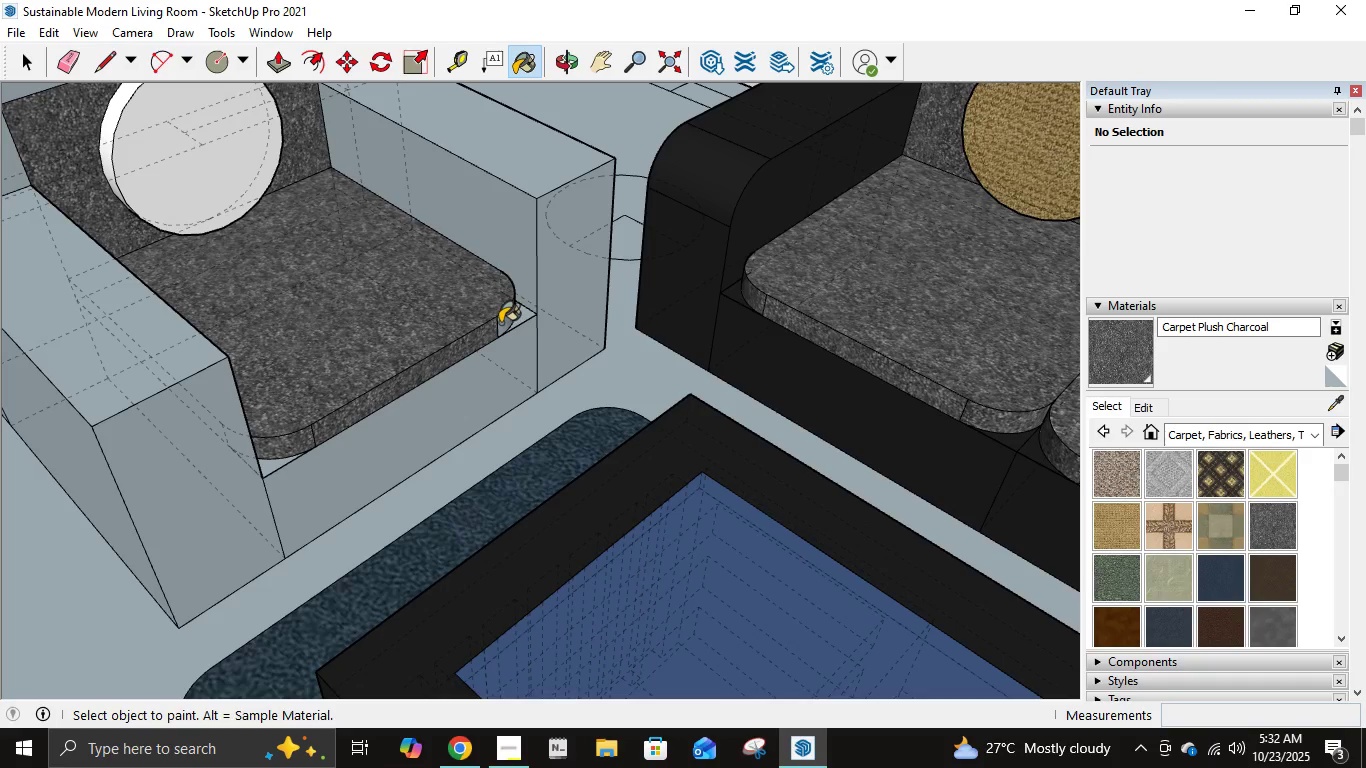 
left_click([500, 323])
 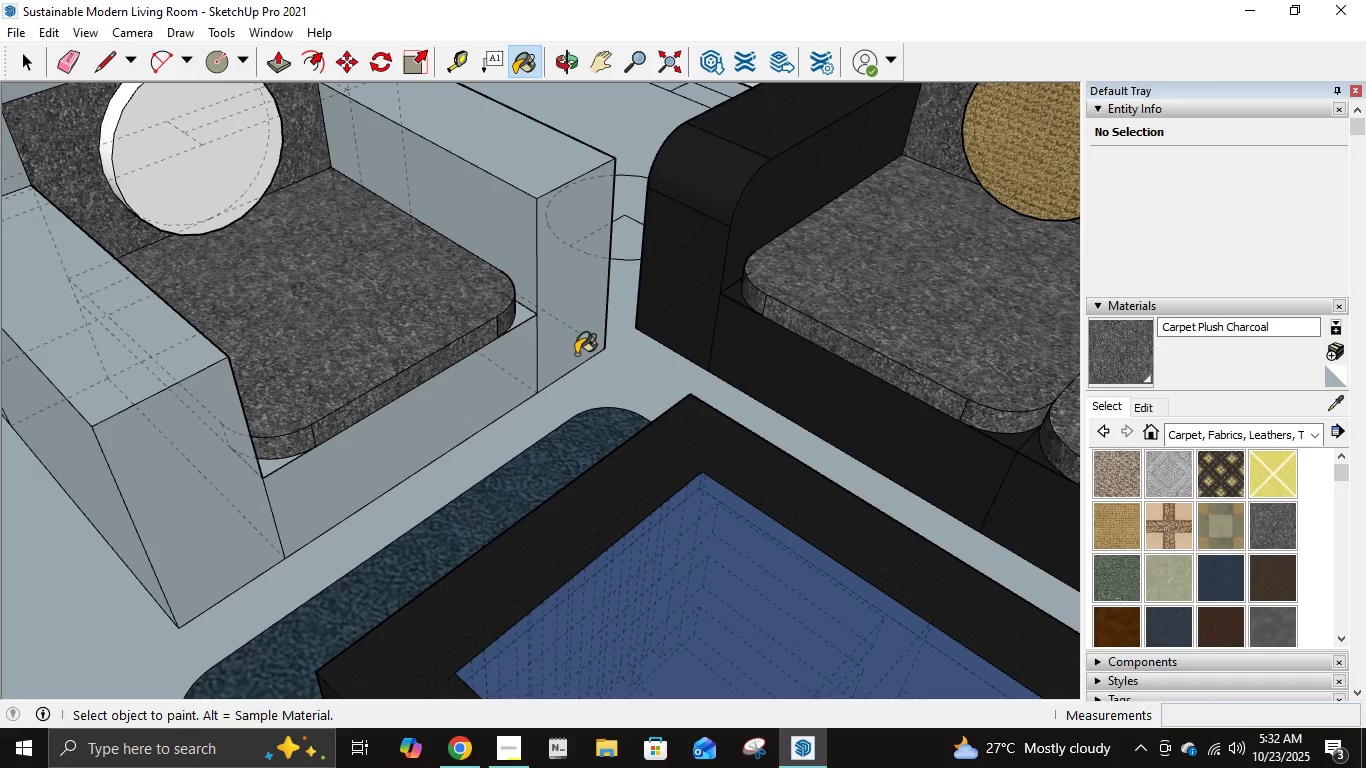 
scroll: coordinate [574, 354], scroll_direction: down, amount: 13.0
 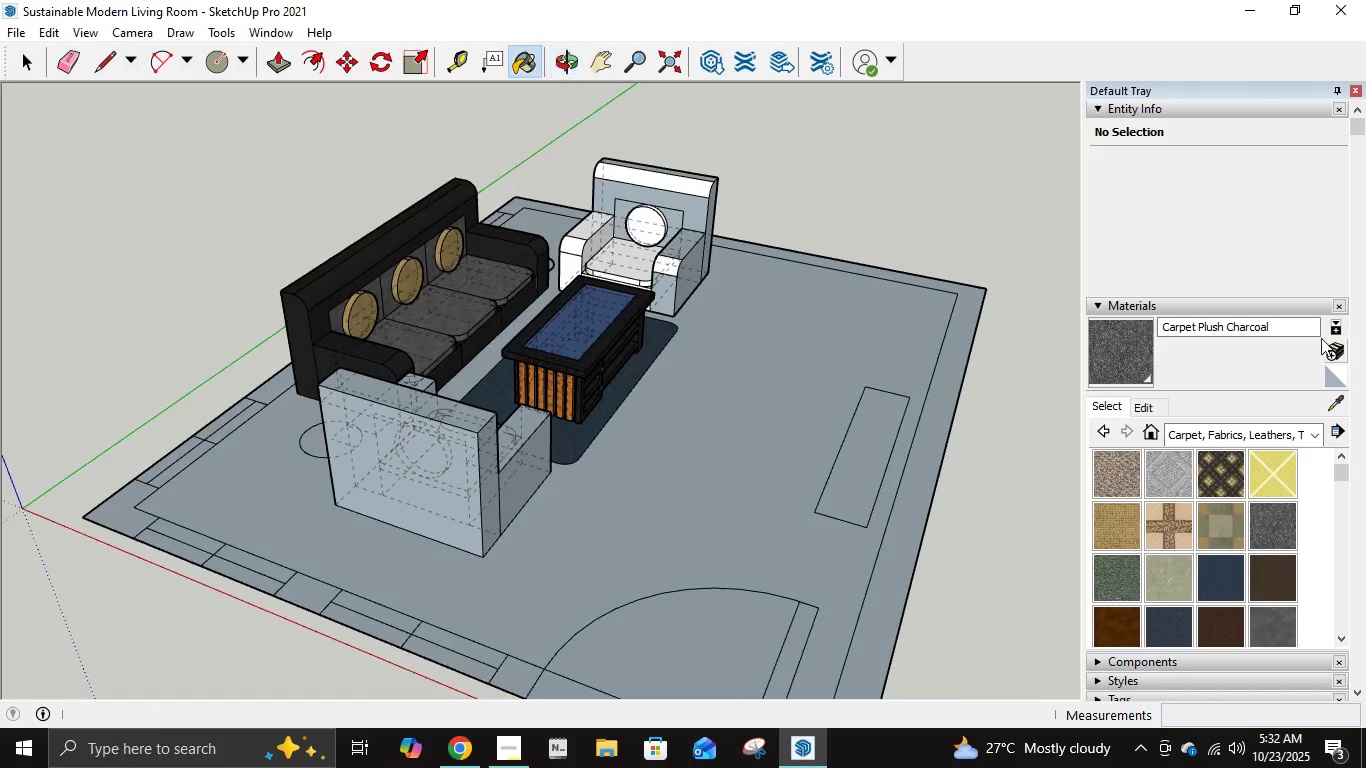 
scroll: coordinate [672, 237], scroll_direction: up, amount: 9.0
 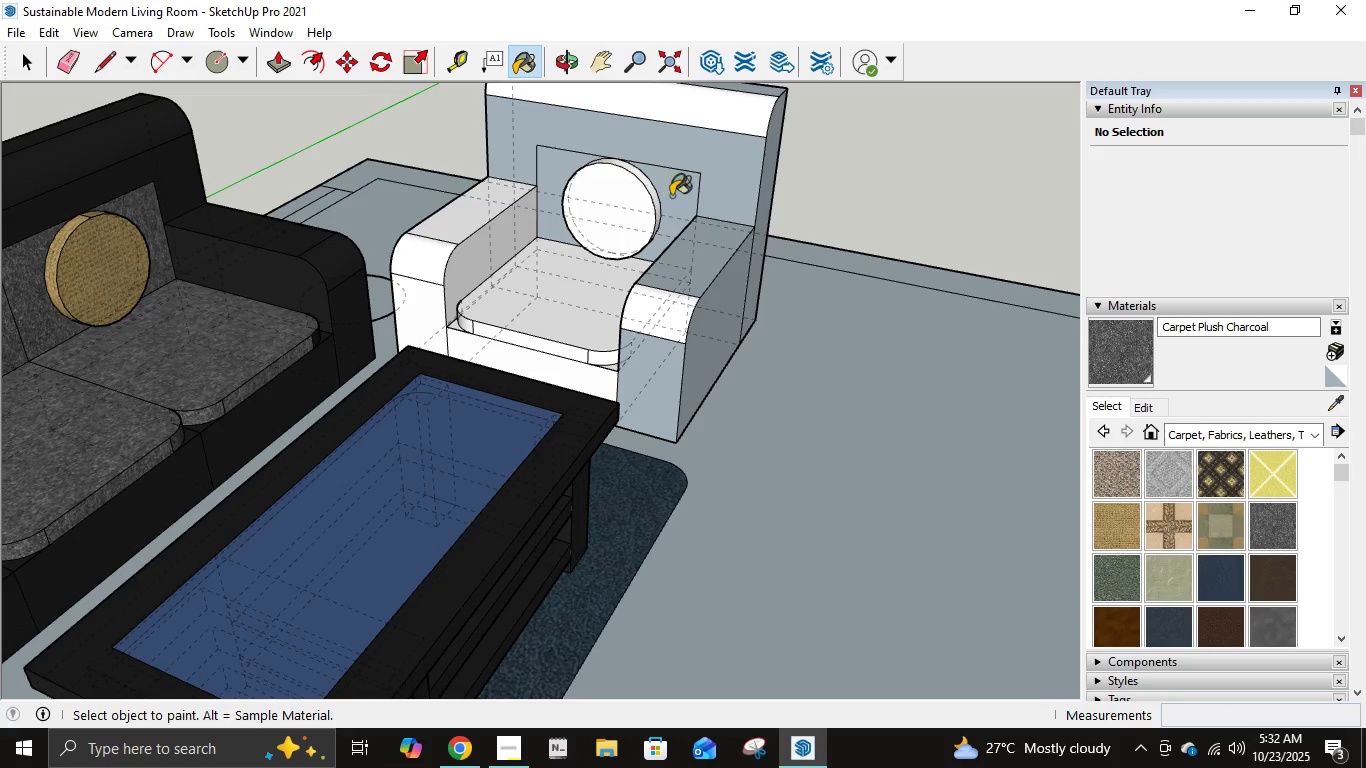 
left_click([671, 196])
 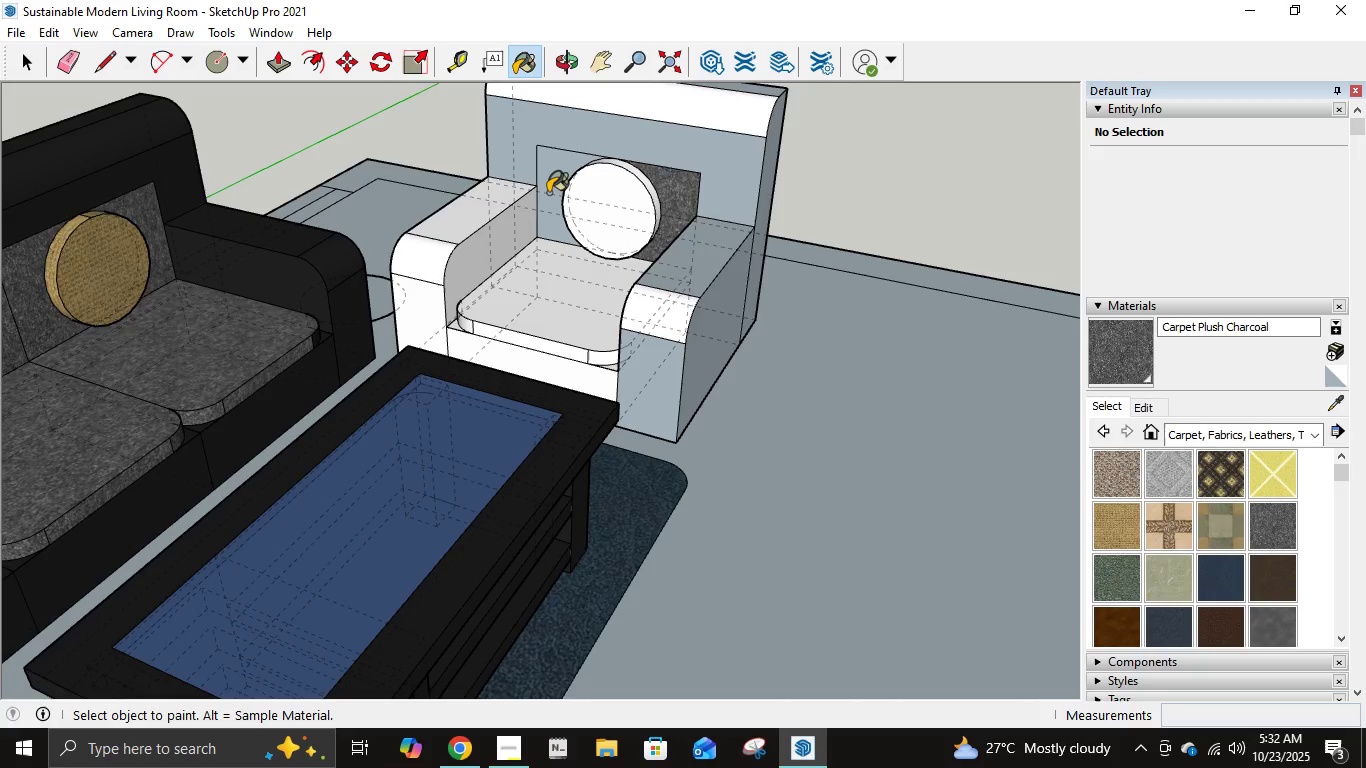 
left_click([547, 193])
 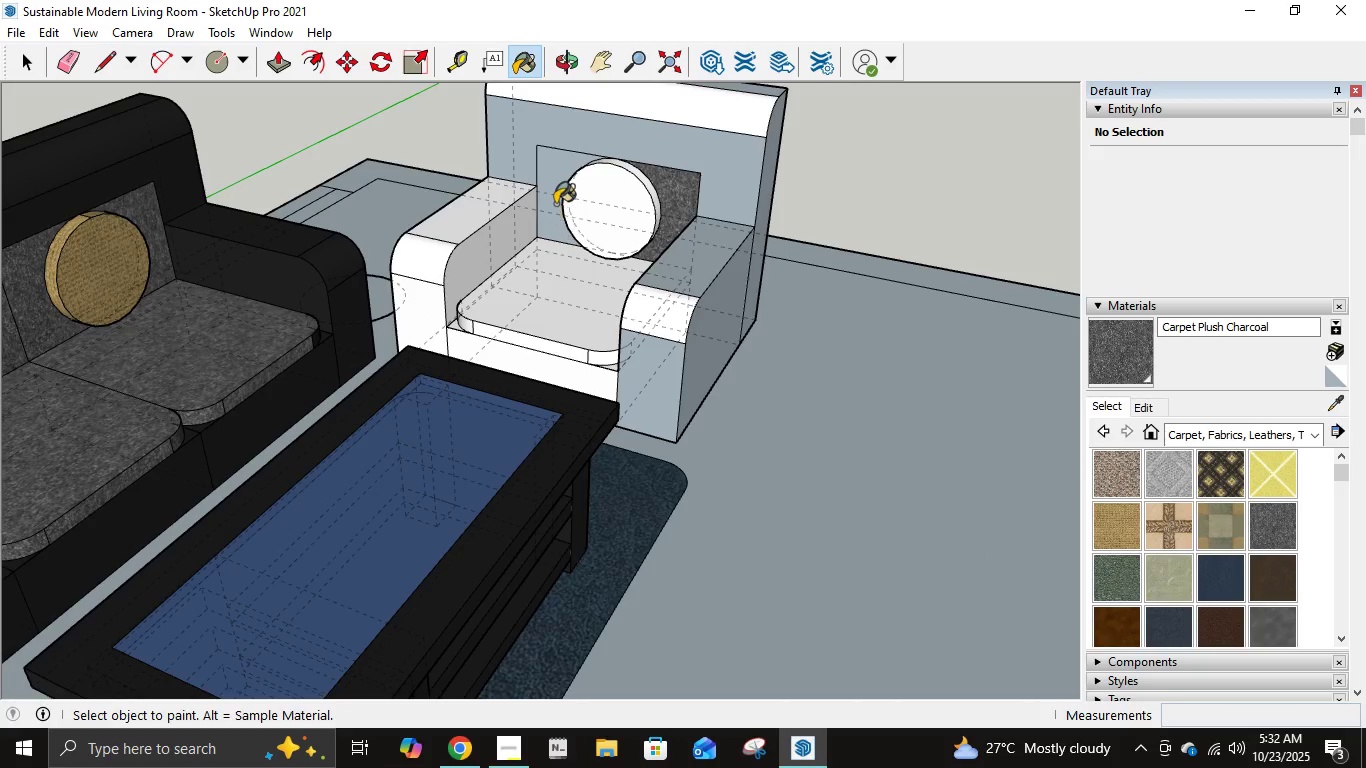 
left_click([555, 203])
 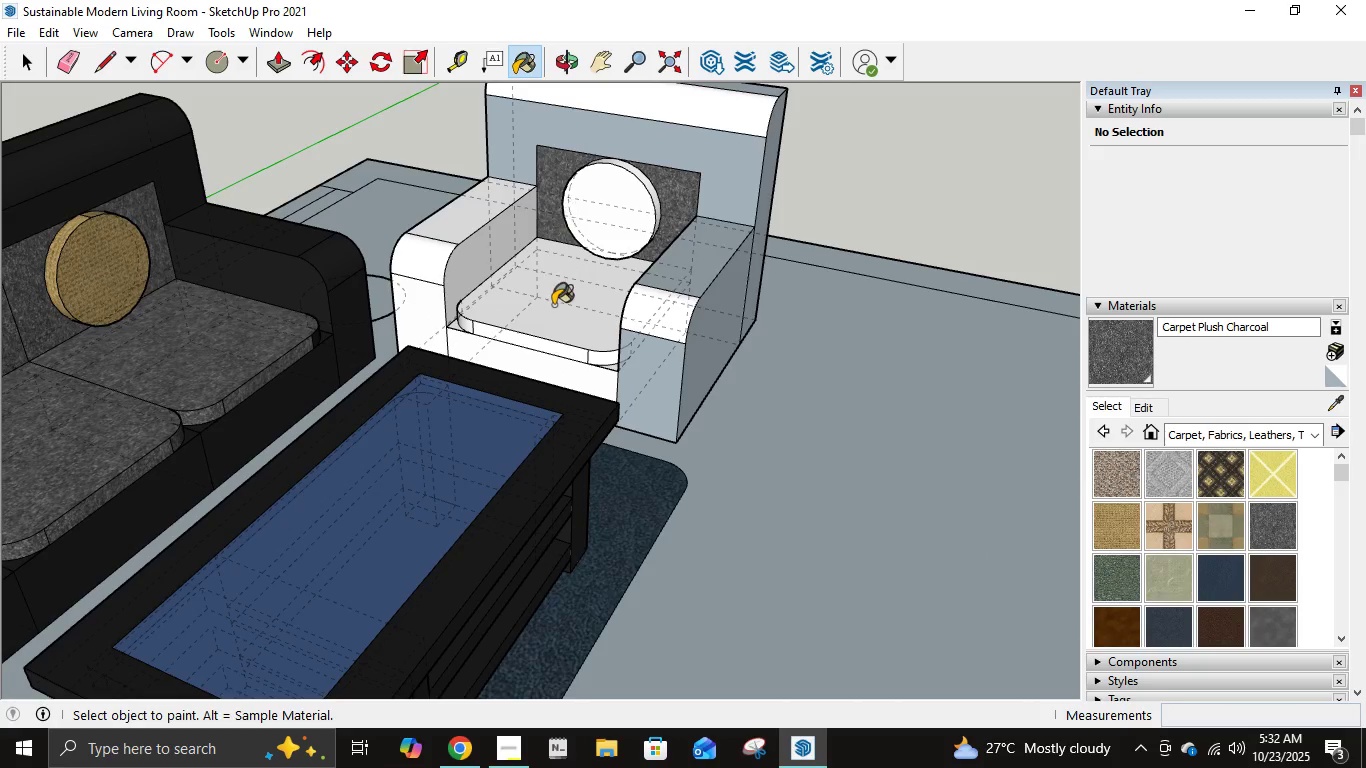 
left_click([553, 307])
 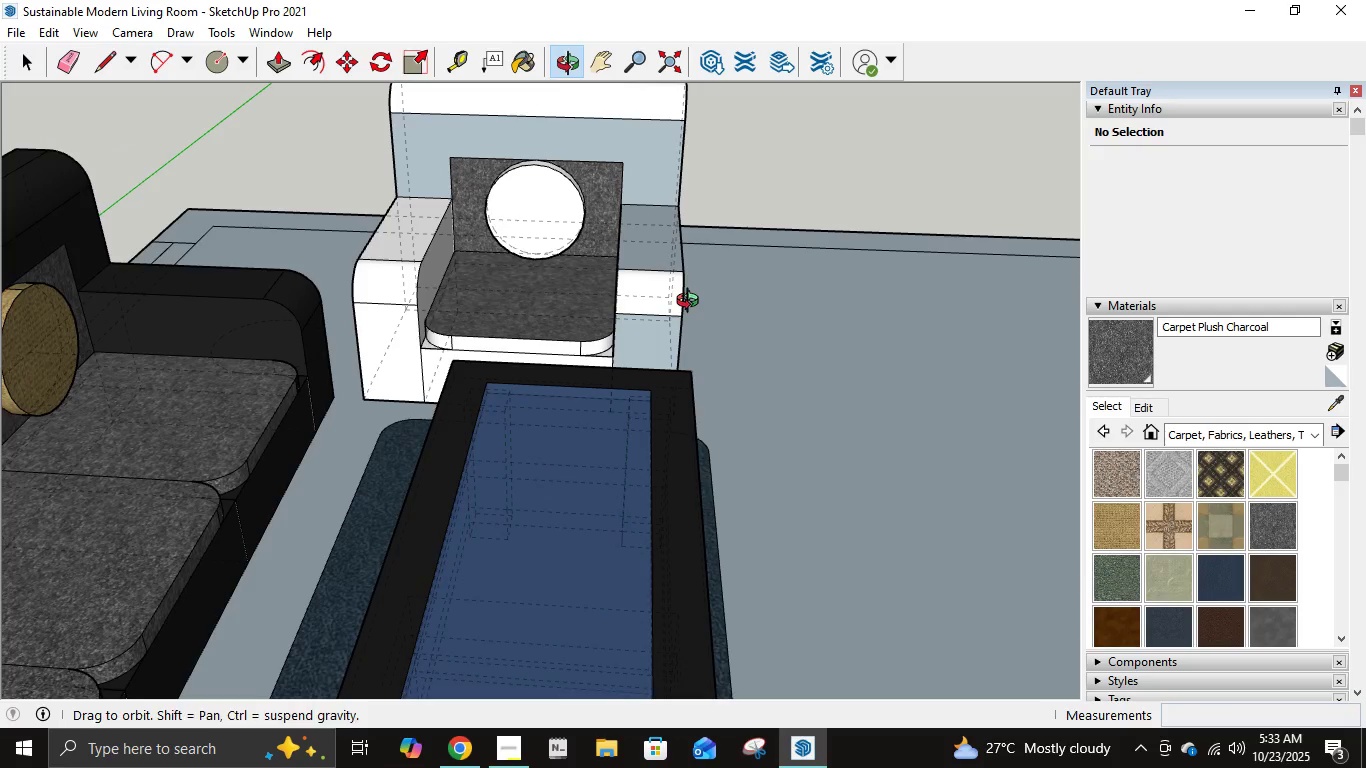 
scroll: coordinate [620, 336], scroll_direction: up, amount: 6.0
 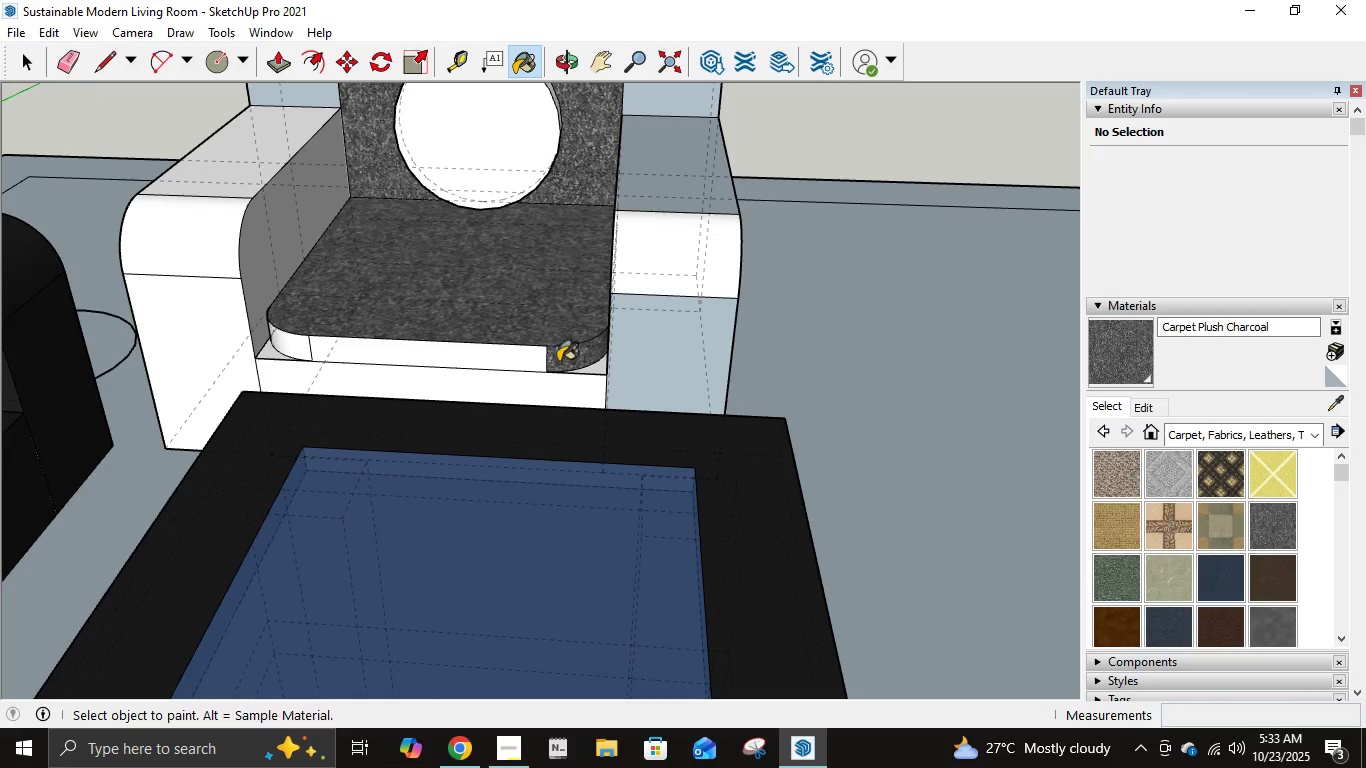 
double_click([497, 359])
 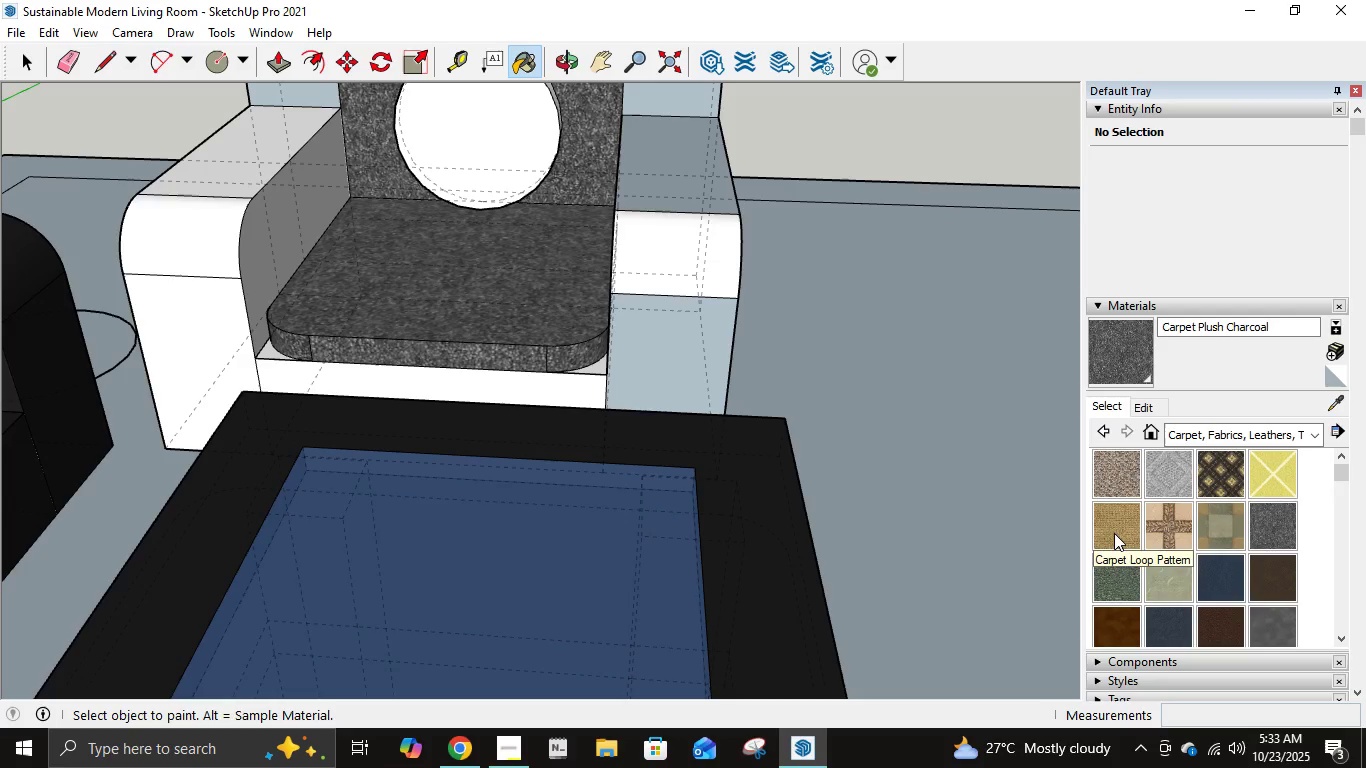 
left_click([512, 138])
 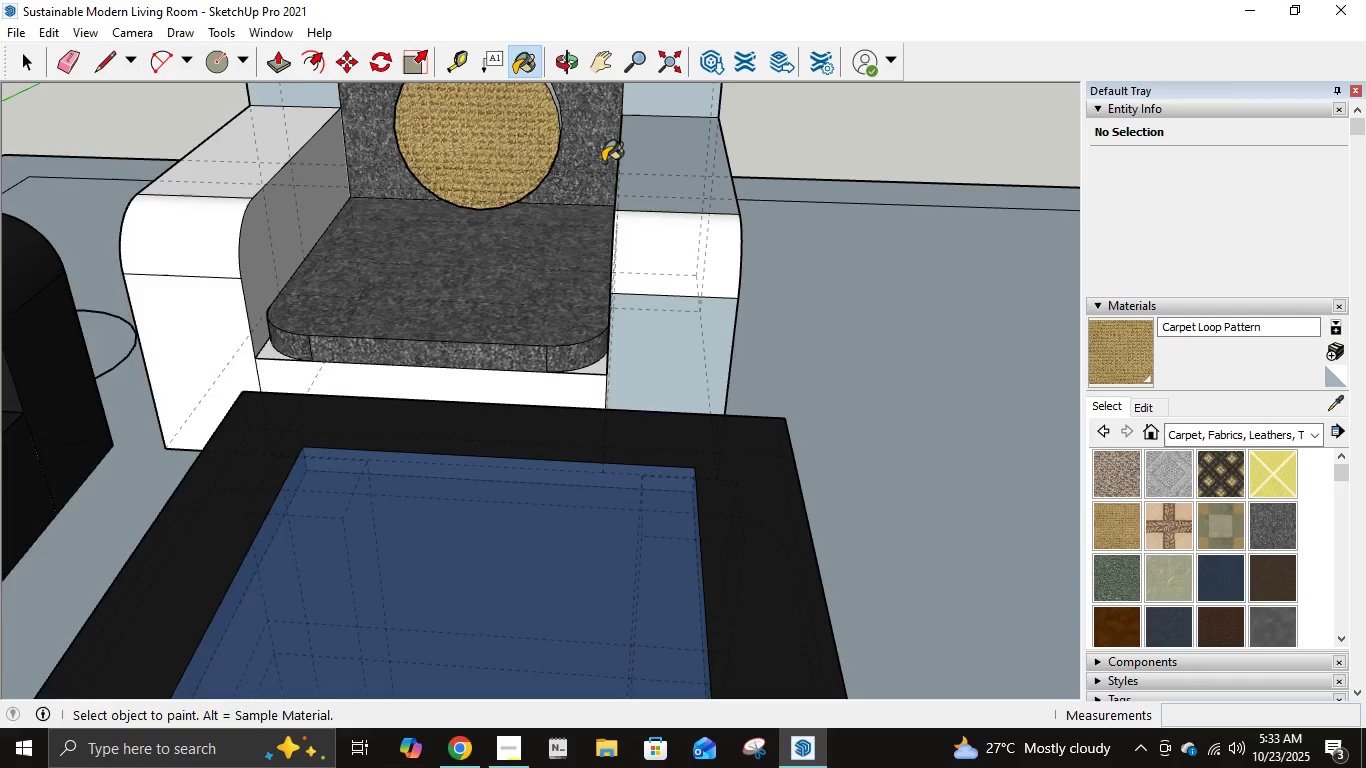 
scroll: coordinate [603, 162], scroll_direction: down, amount: 3.0
 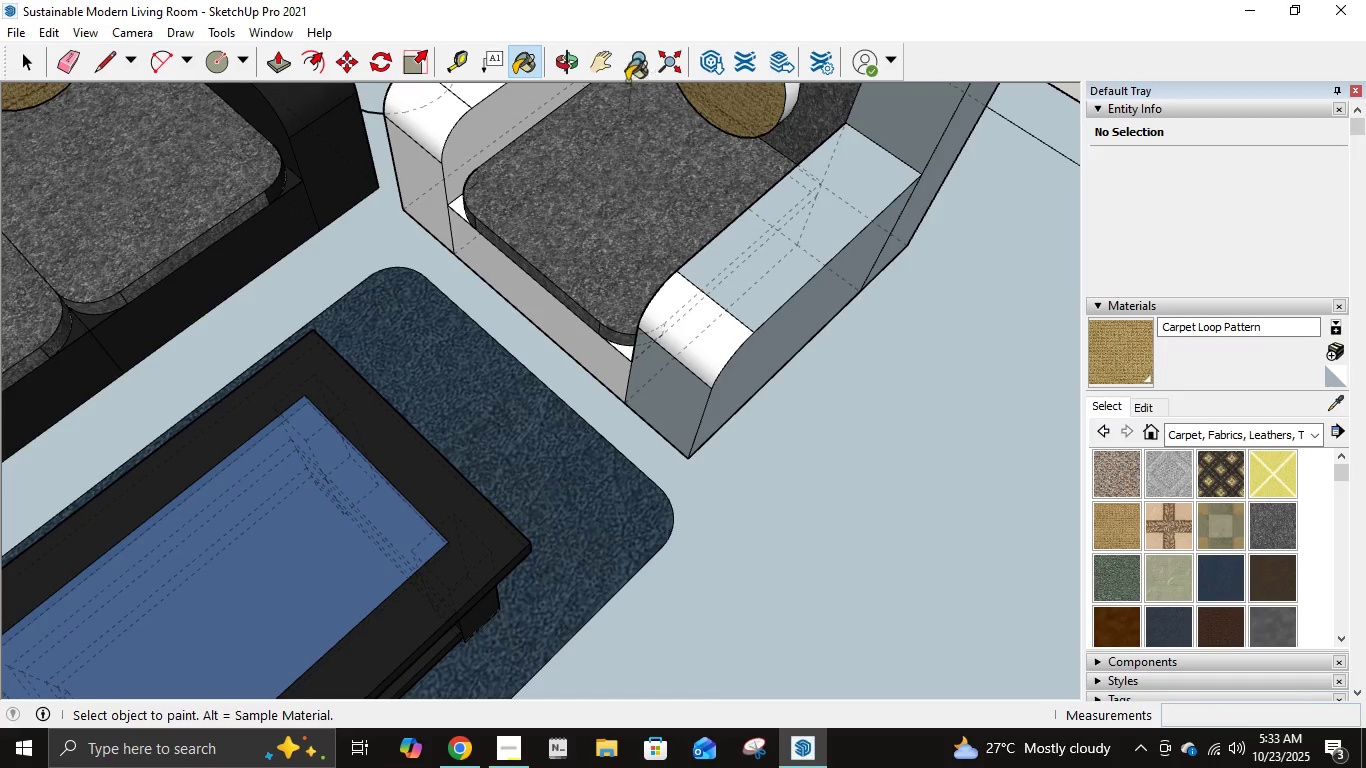 
left_click([602, 65])
 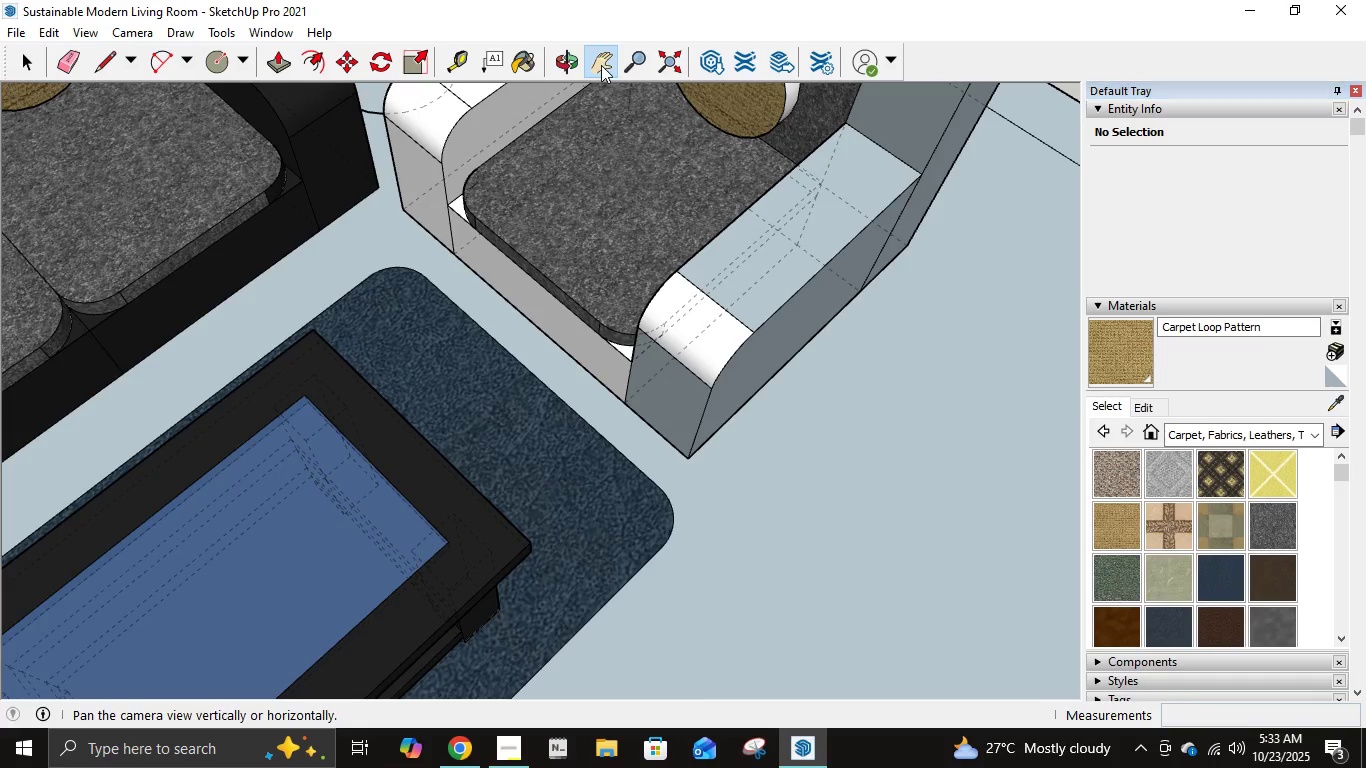 
left_click_drag(start_coordinate=[601, 65], to_coordinate=[605, 261])
 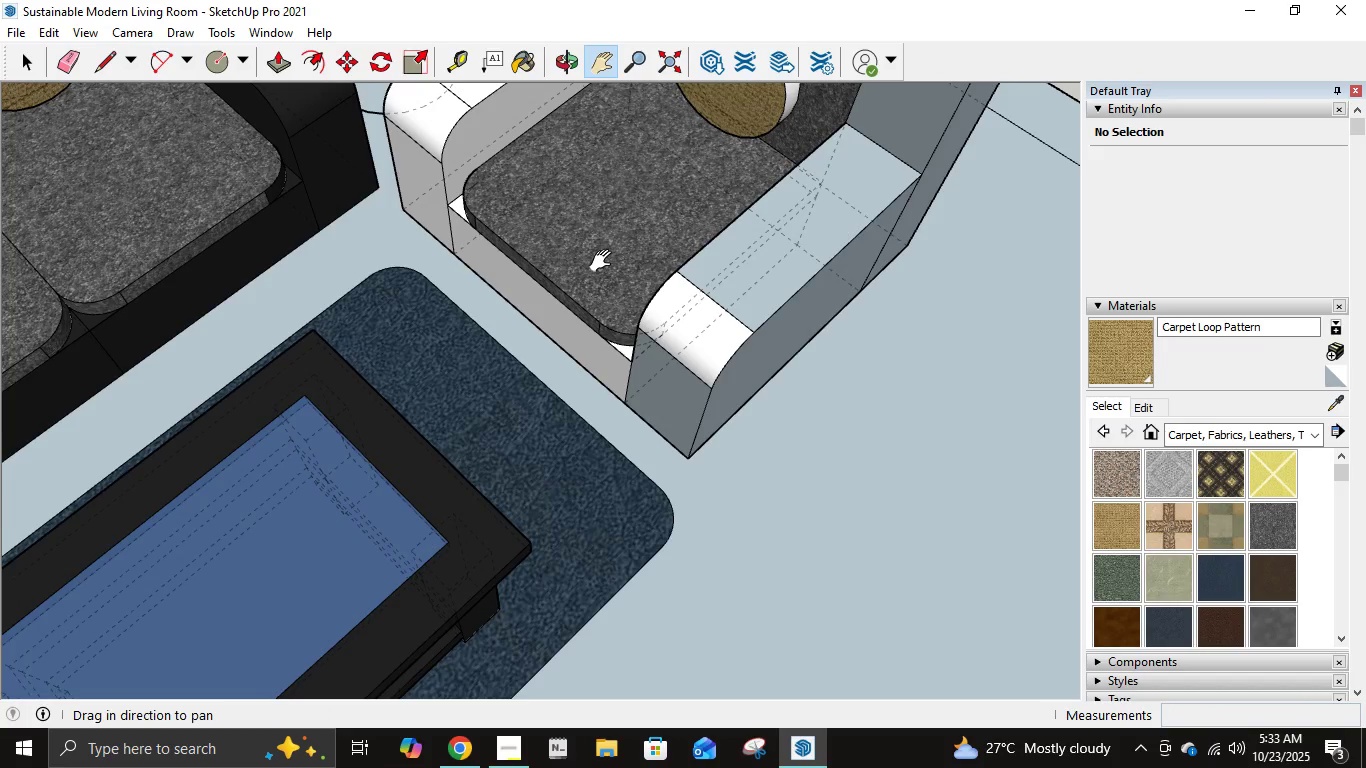 
left_click_drag(start_coordinate=[605, 261], to_coordinate=[568, 386])
 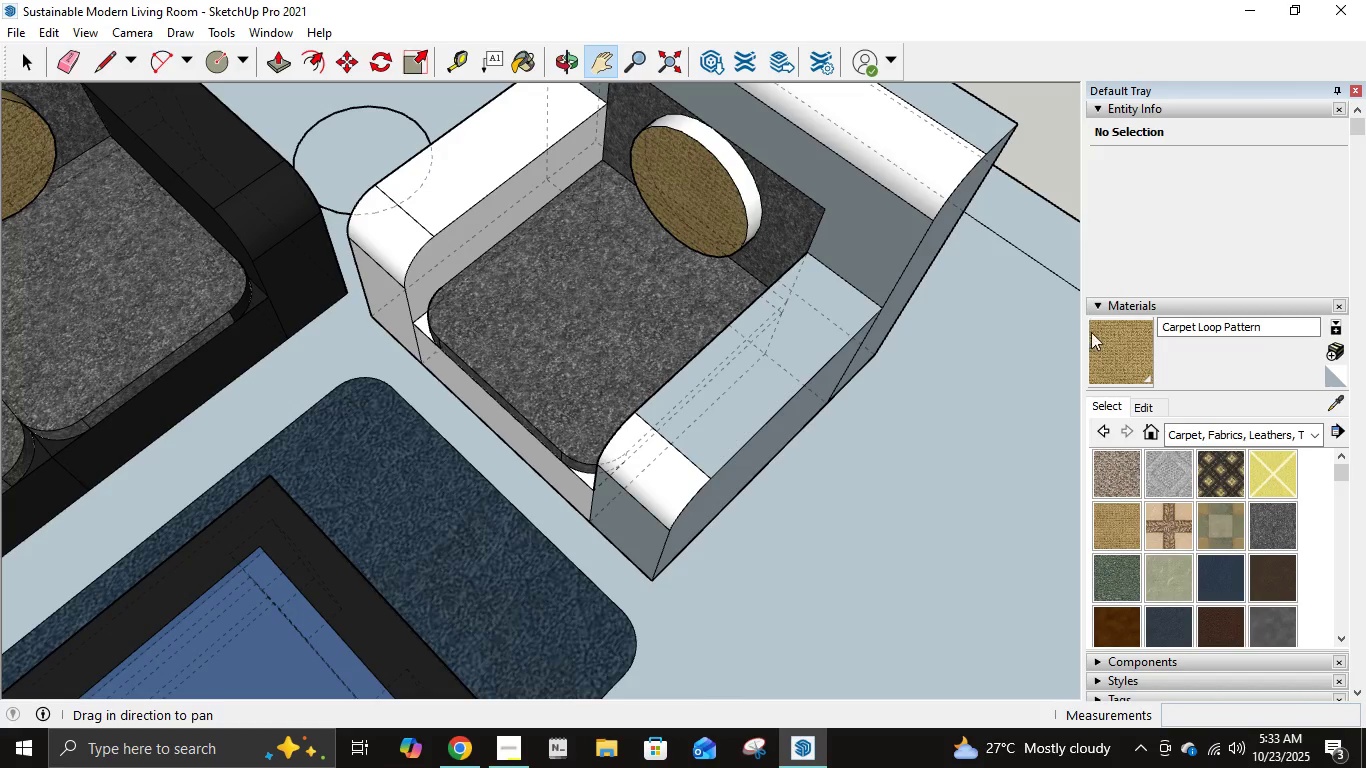 
left_click([1128, 359])
 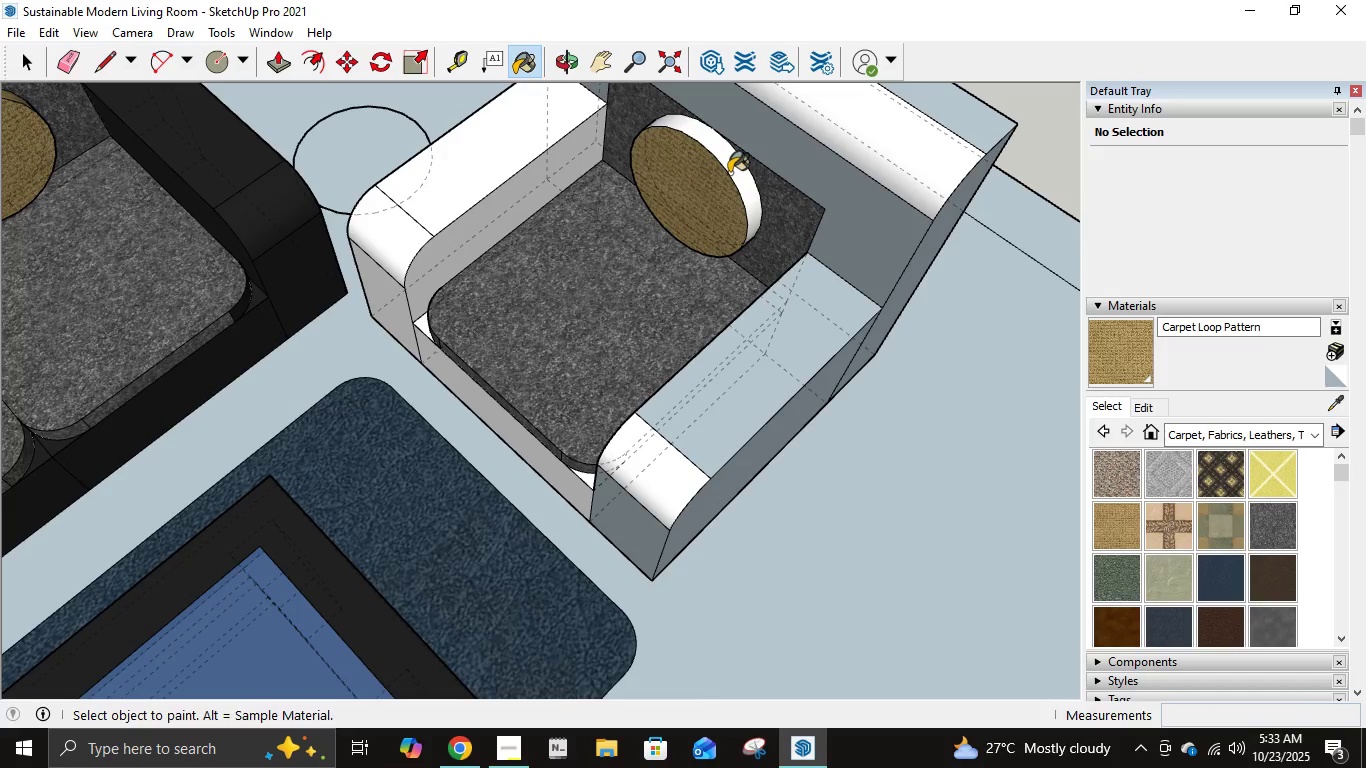 
left_click([731, 163])
 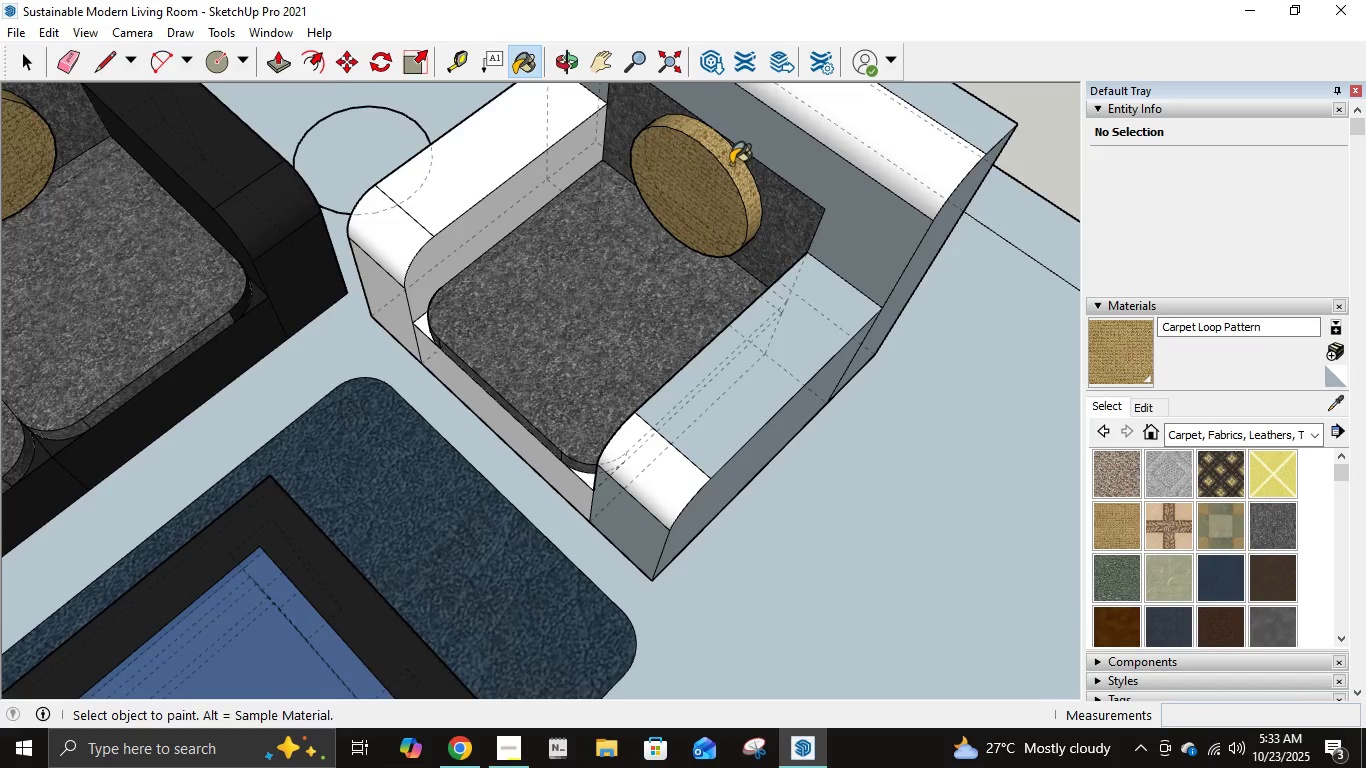 
scroll: coordinate [364, 406], scroll_direction: down, amount: 11.0
 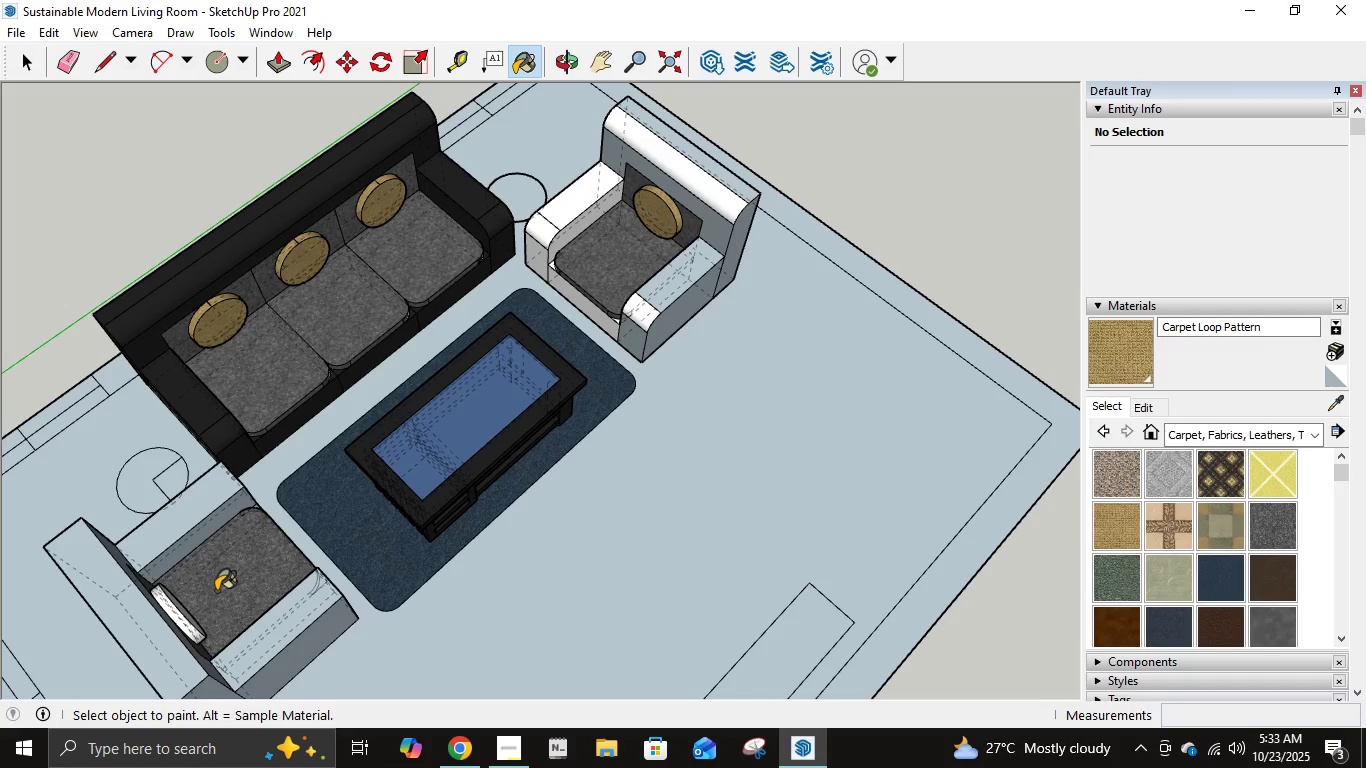 
scroll: coordinate [158, 605], scroll_direction: up, amount: 13.0
 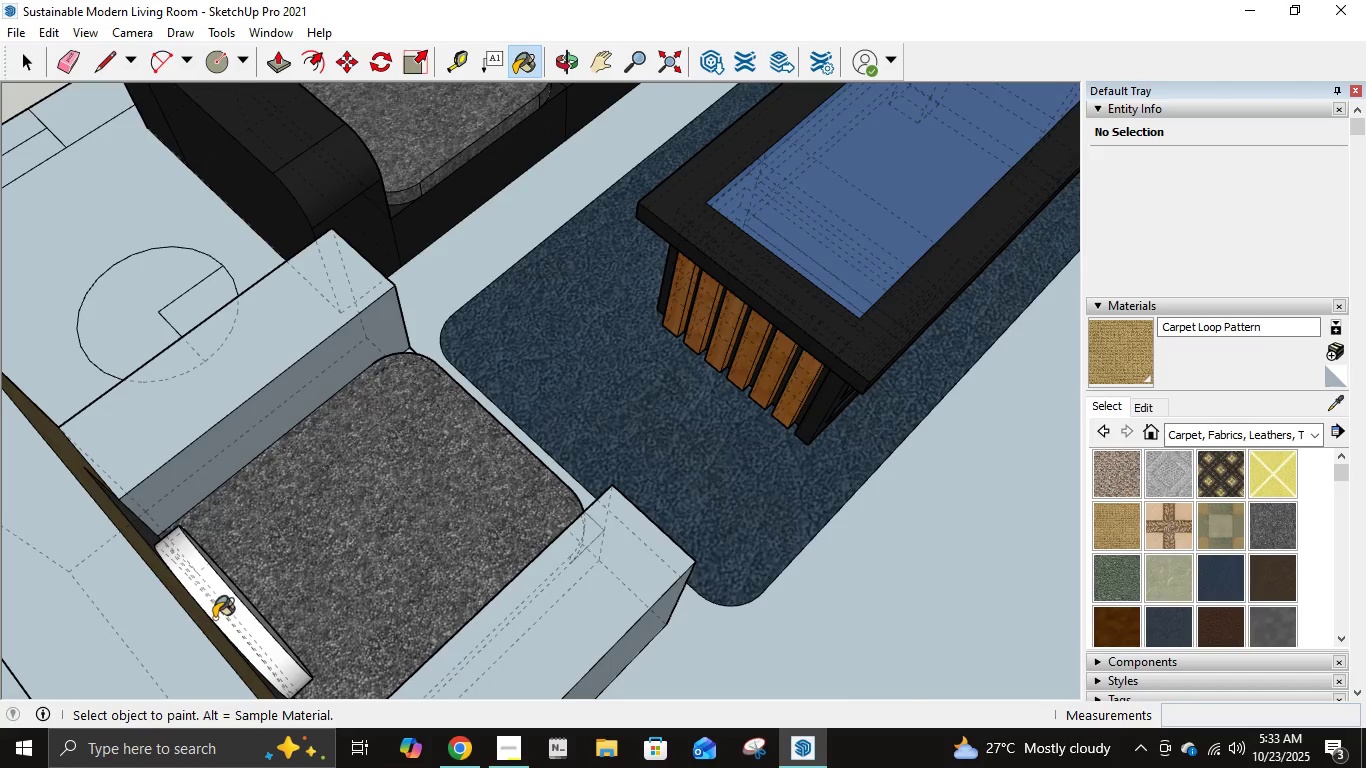 
key(Control+ControlLeft)
 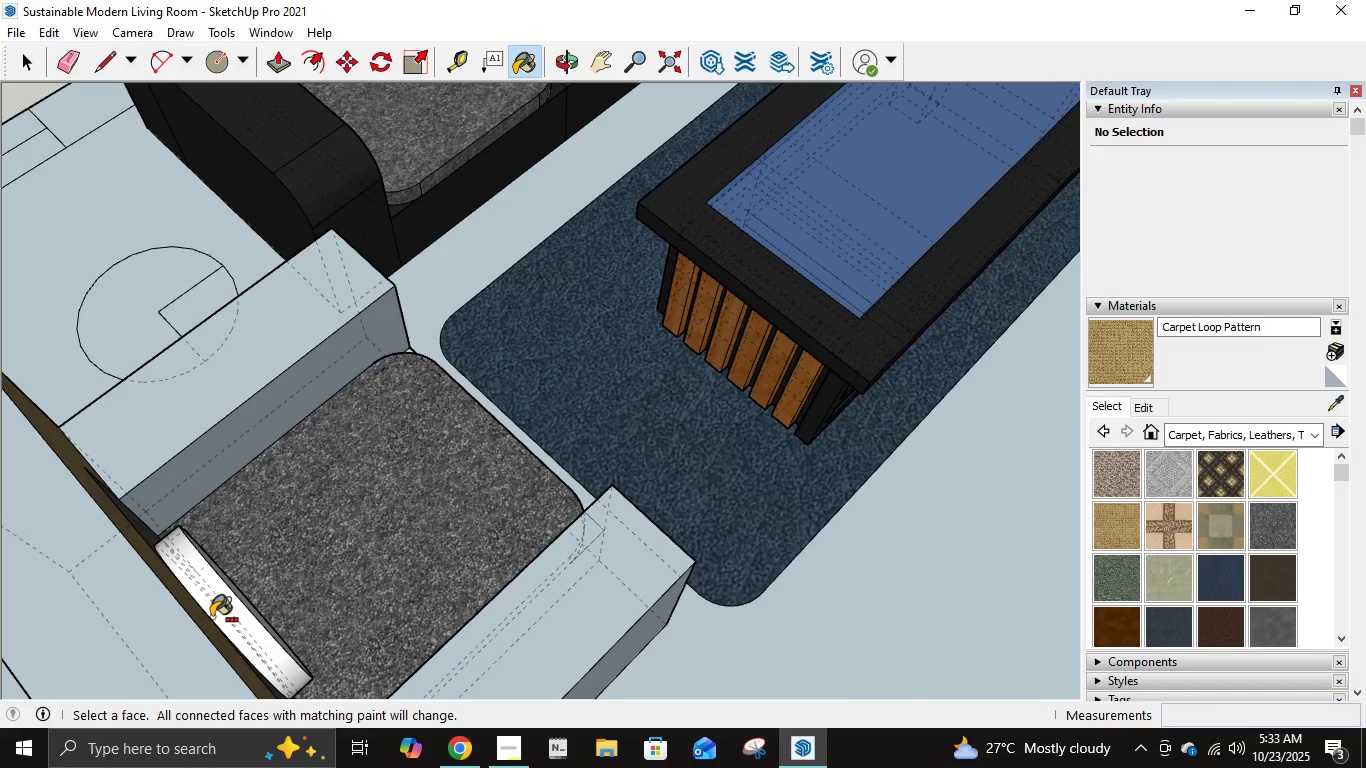 
key(Control+Z)
 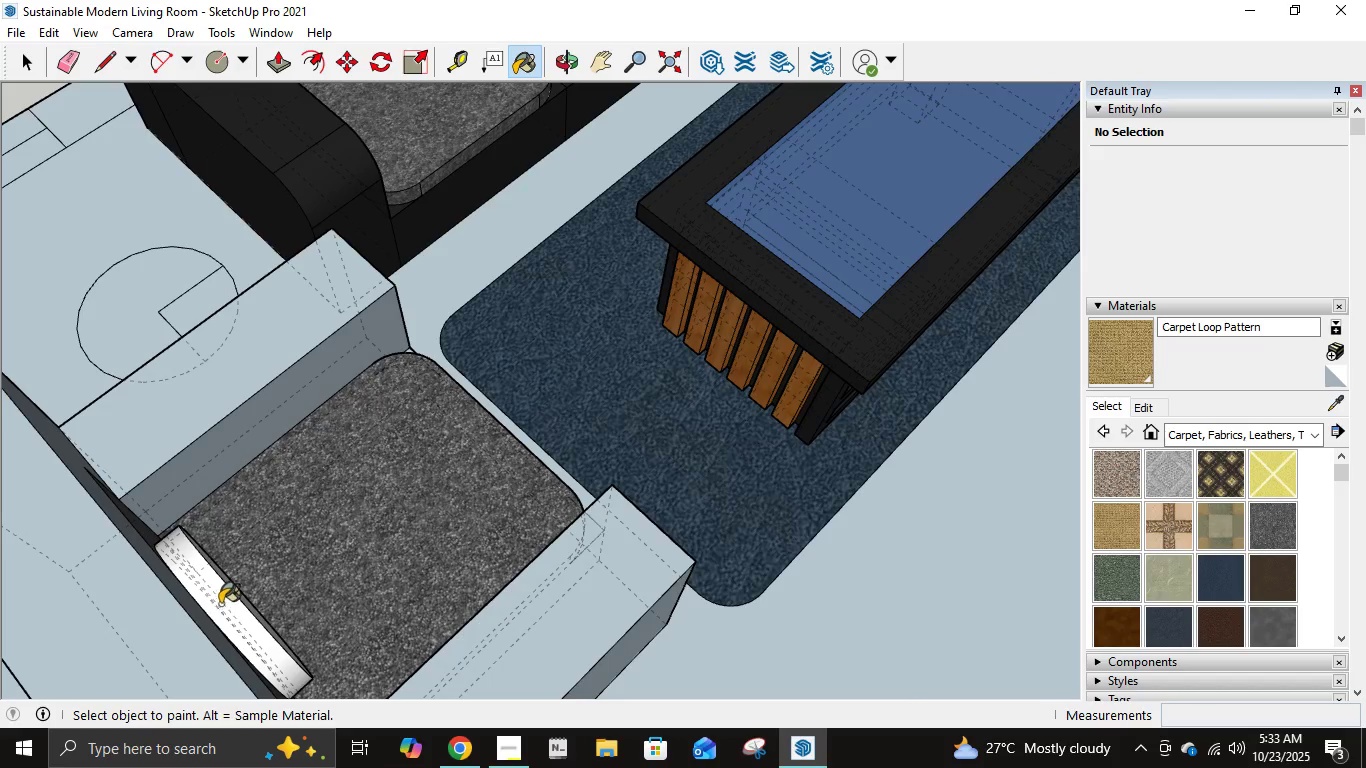 
left_click([221, 601])
 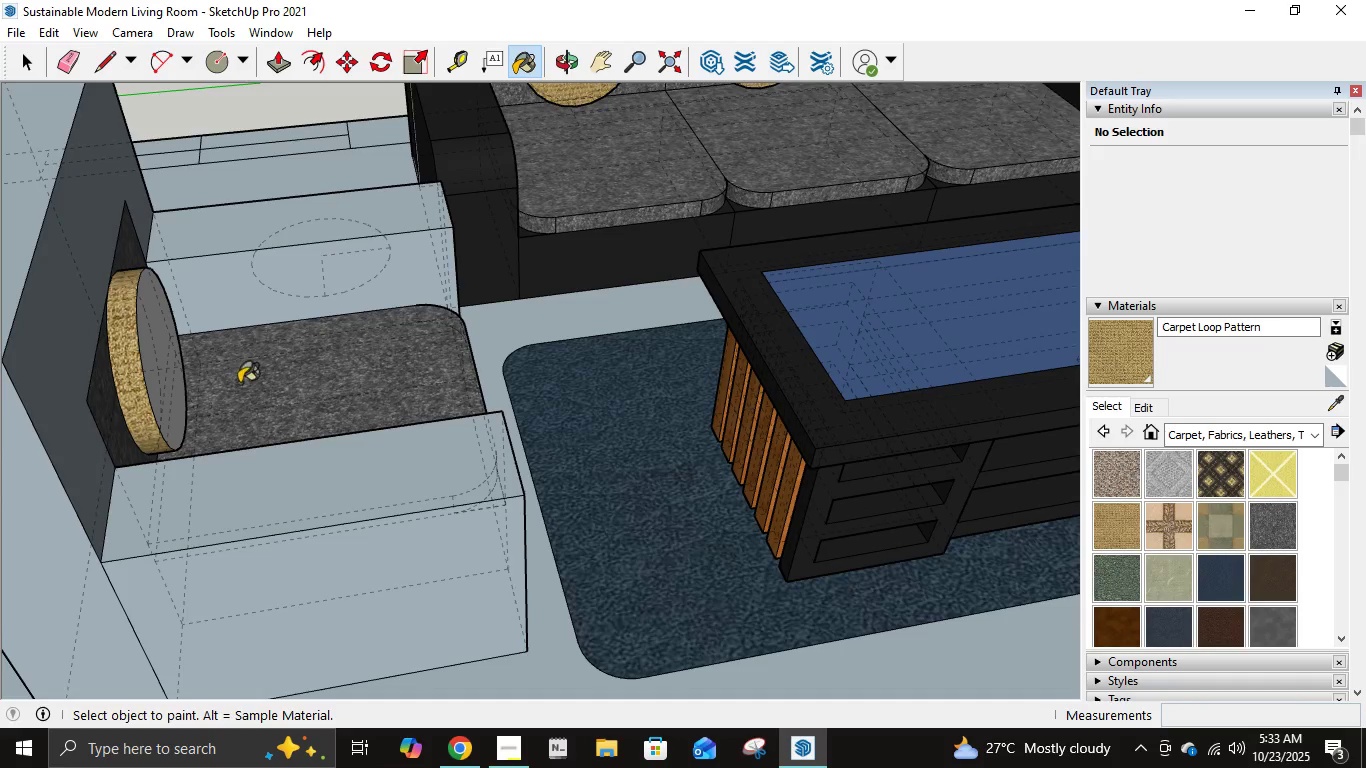 
left_click([169, 205])
 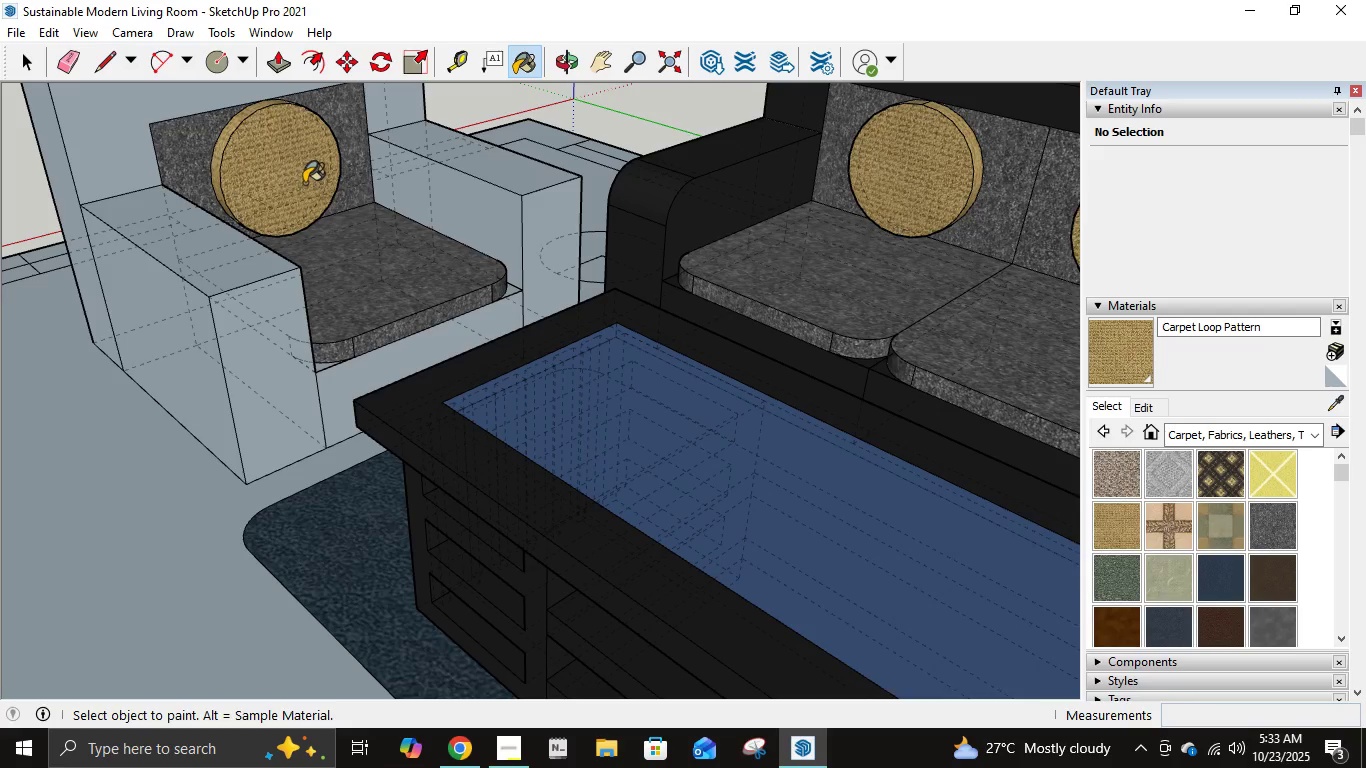 
scroll: coordinate [308, 172], scroll_direction: down, amount: 7.0
 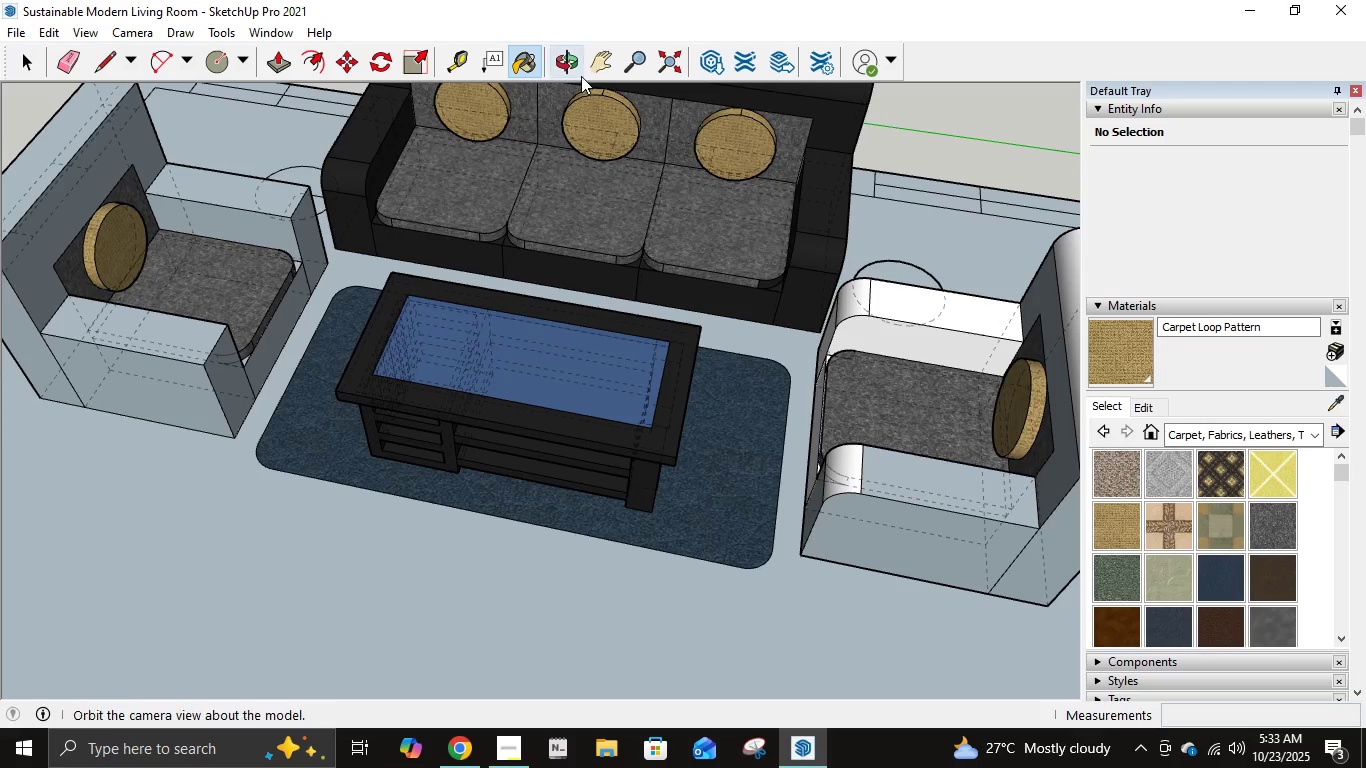 
left_click_drag(start_coordinate=[449, 272], to_coordinate=[856, 360])
 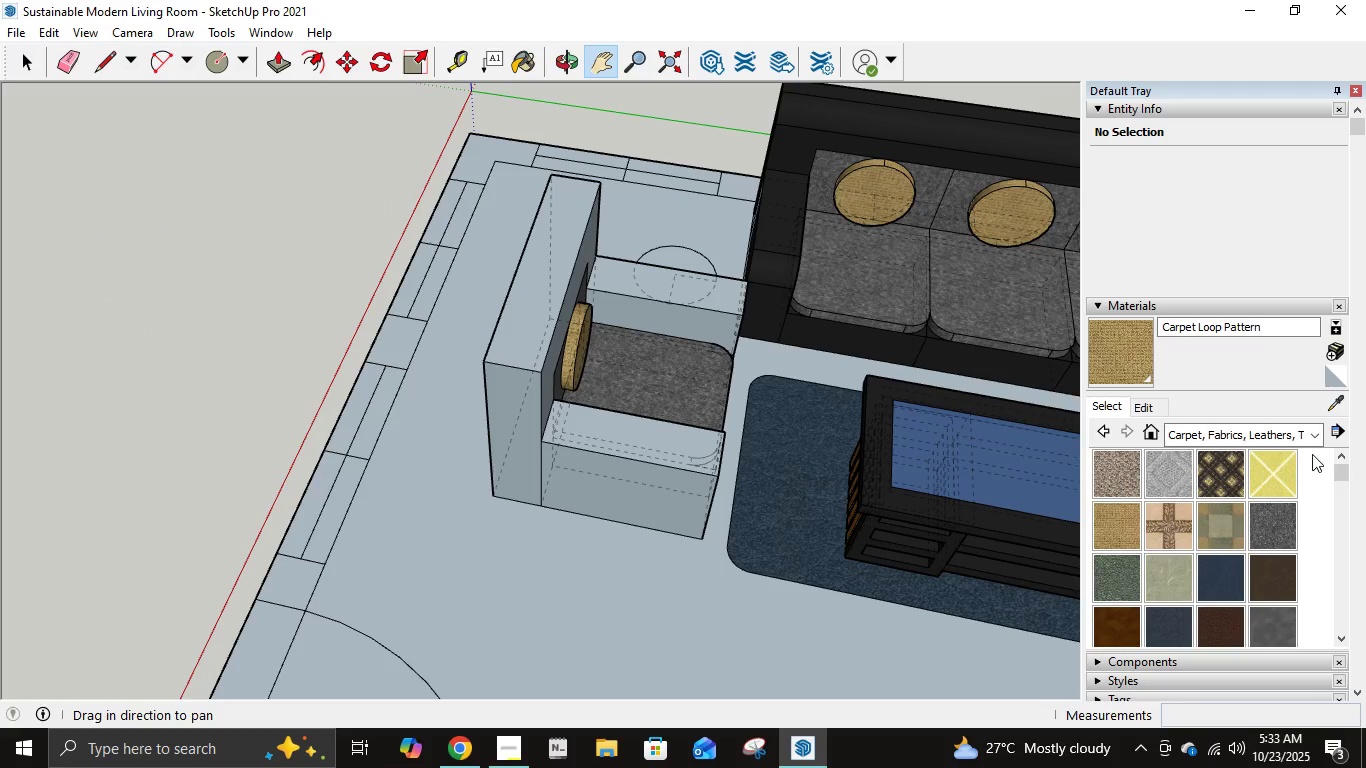 
left_click([1311, 441])
 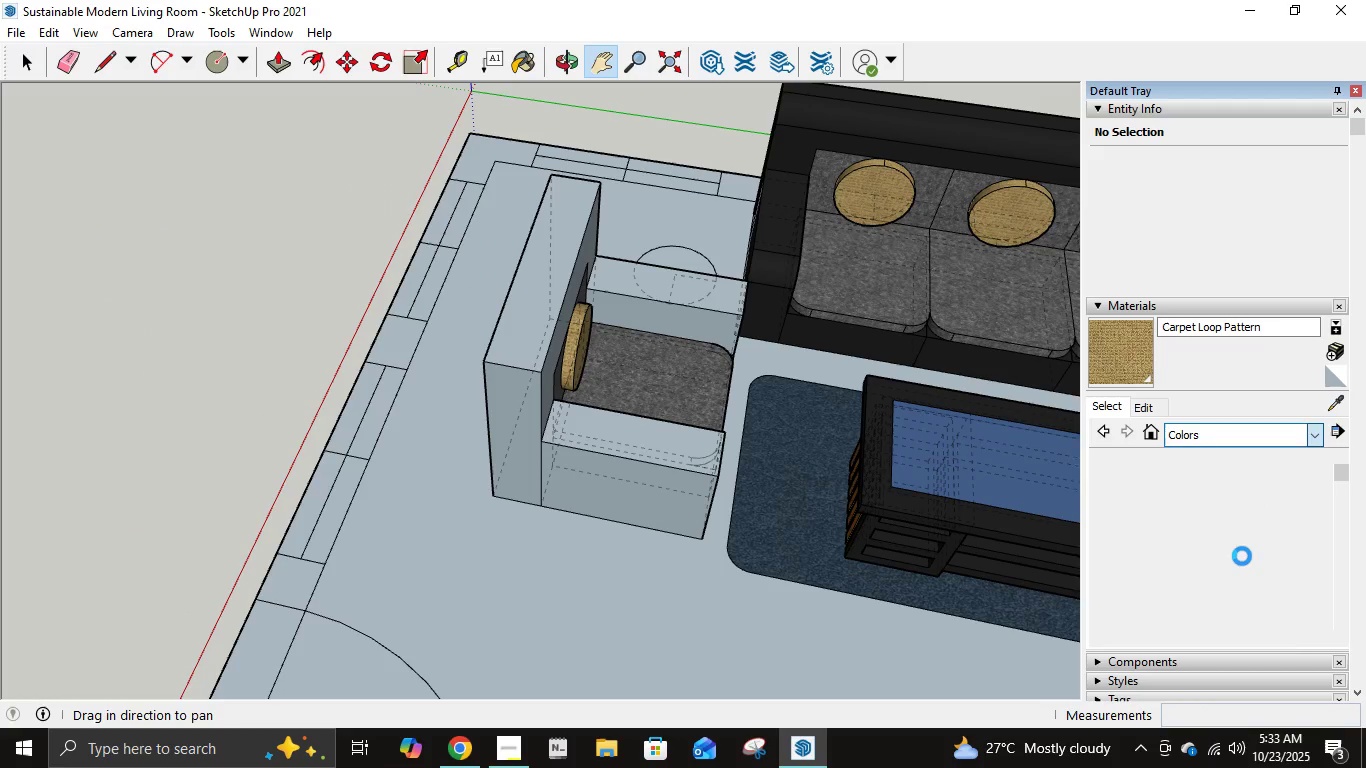 
scroll: coordinate [1247, 551], scroll_direction: down, amount: 10.0
 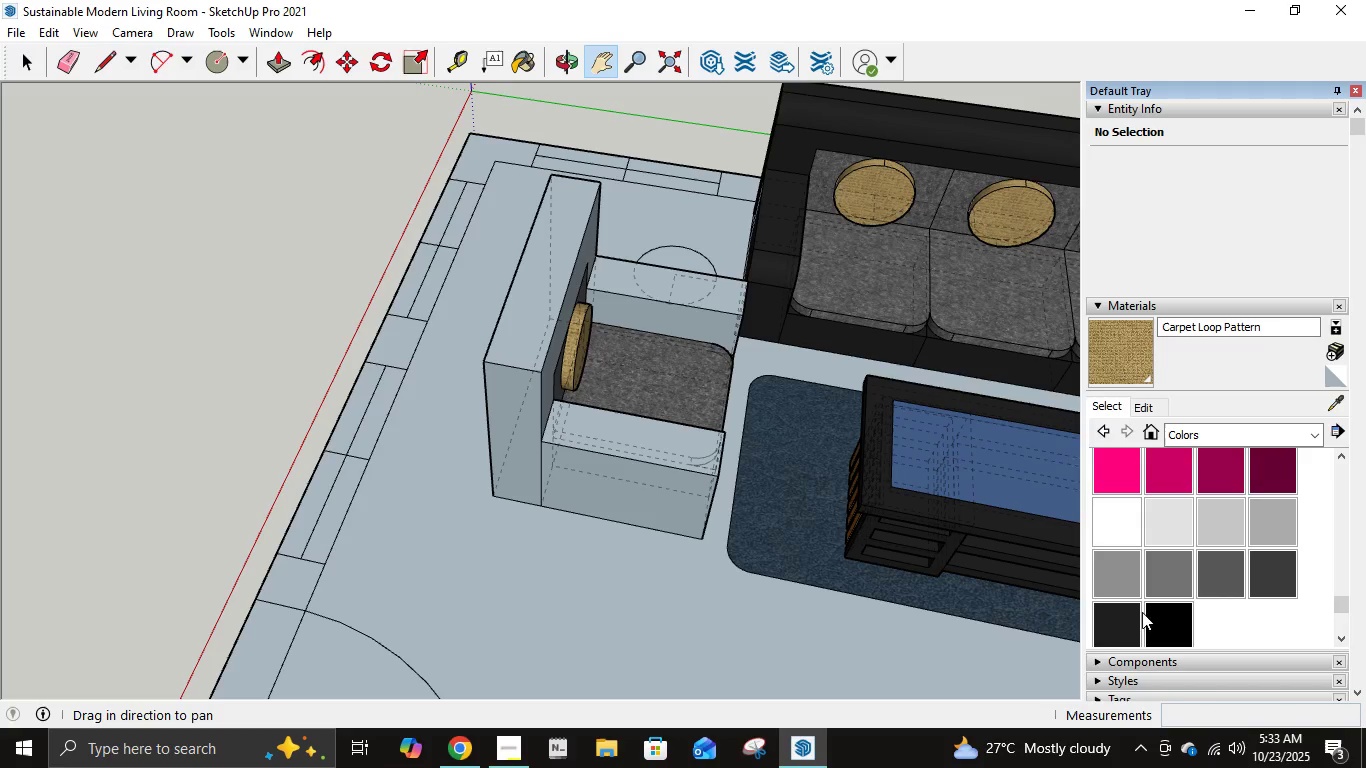 
left_click([1103, 624])
 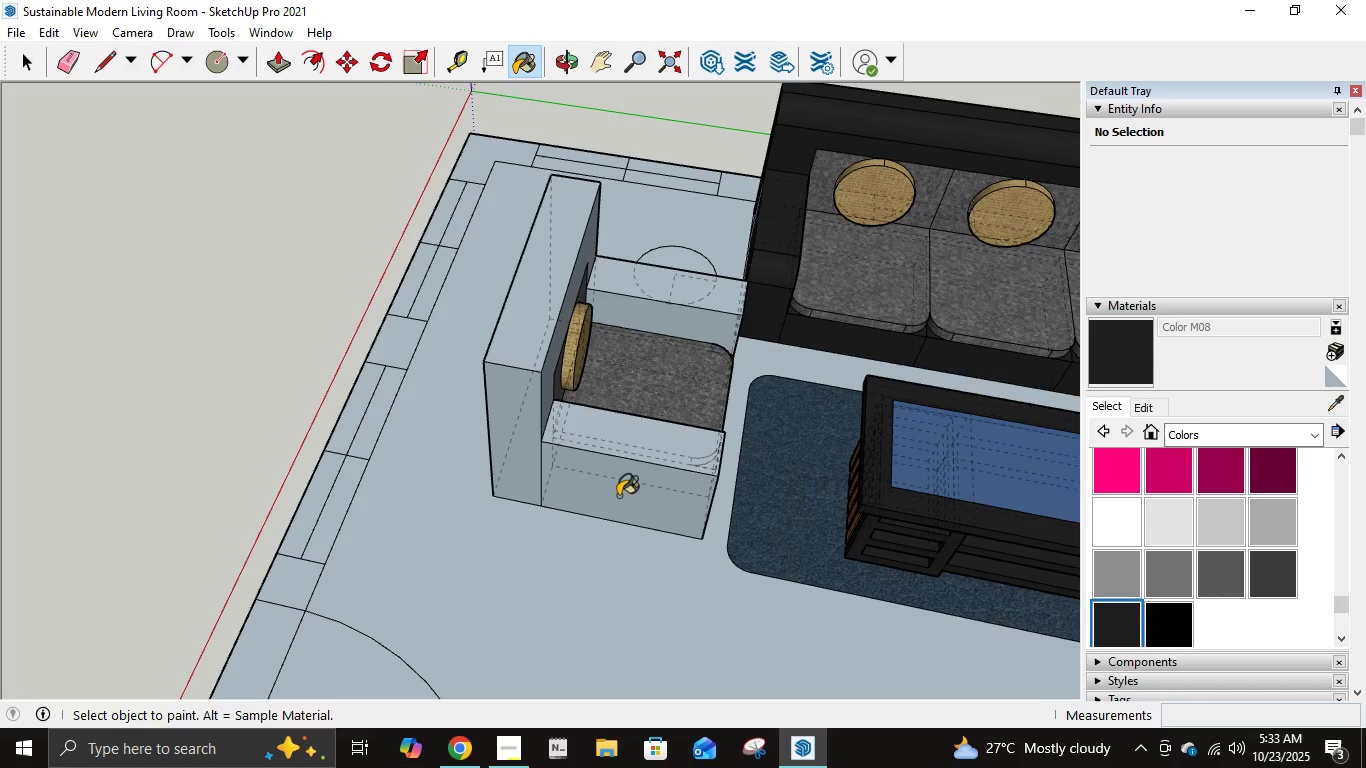 
left_click([616, 483])
 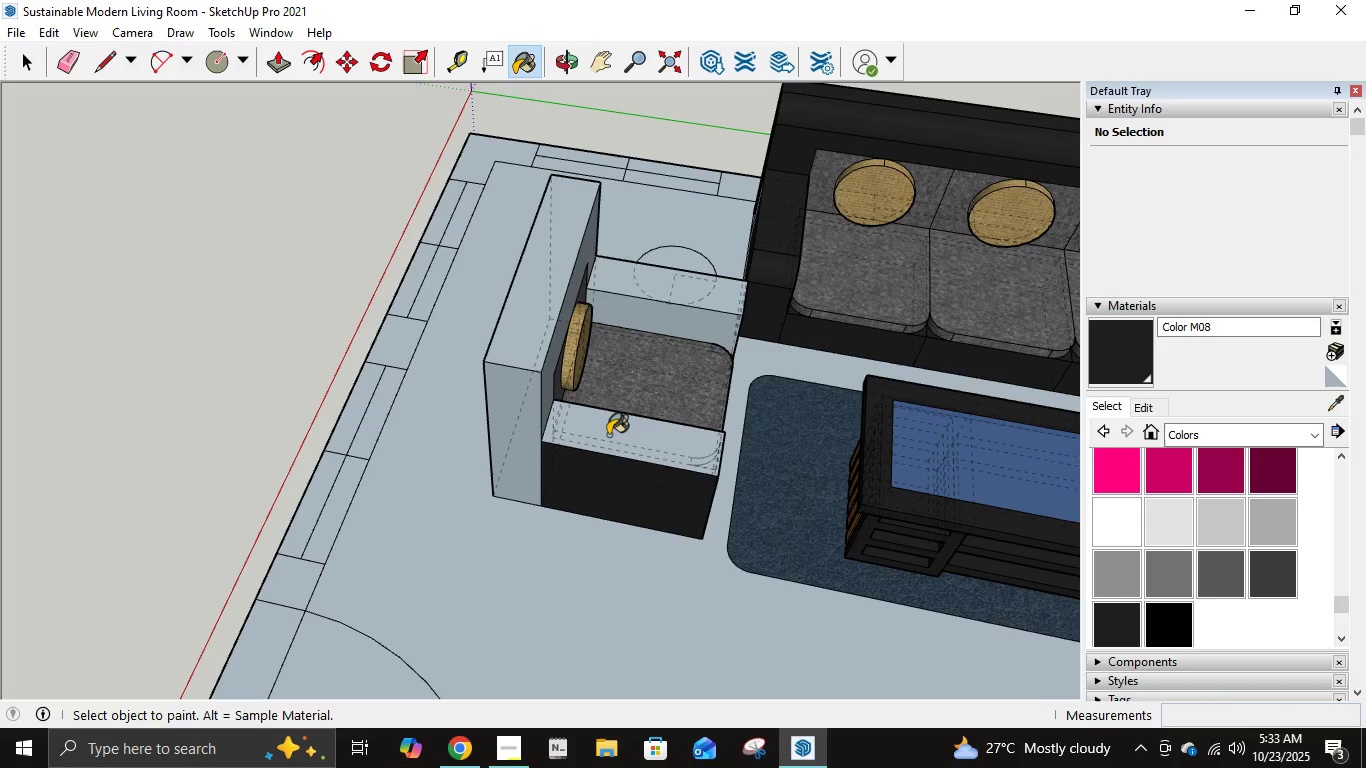 
left_click([608, 435])
 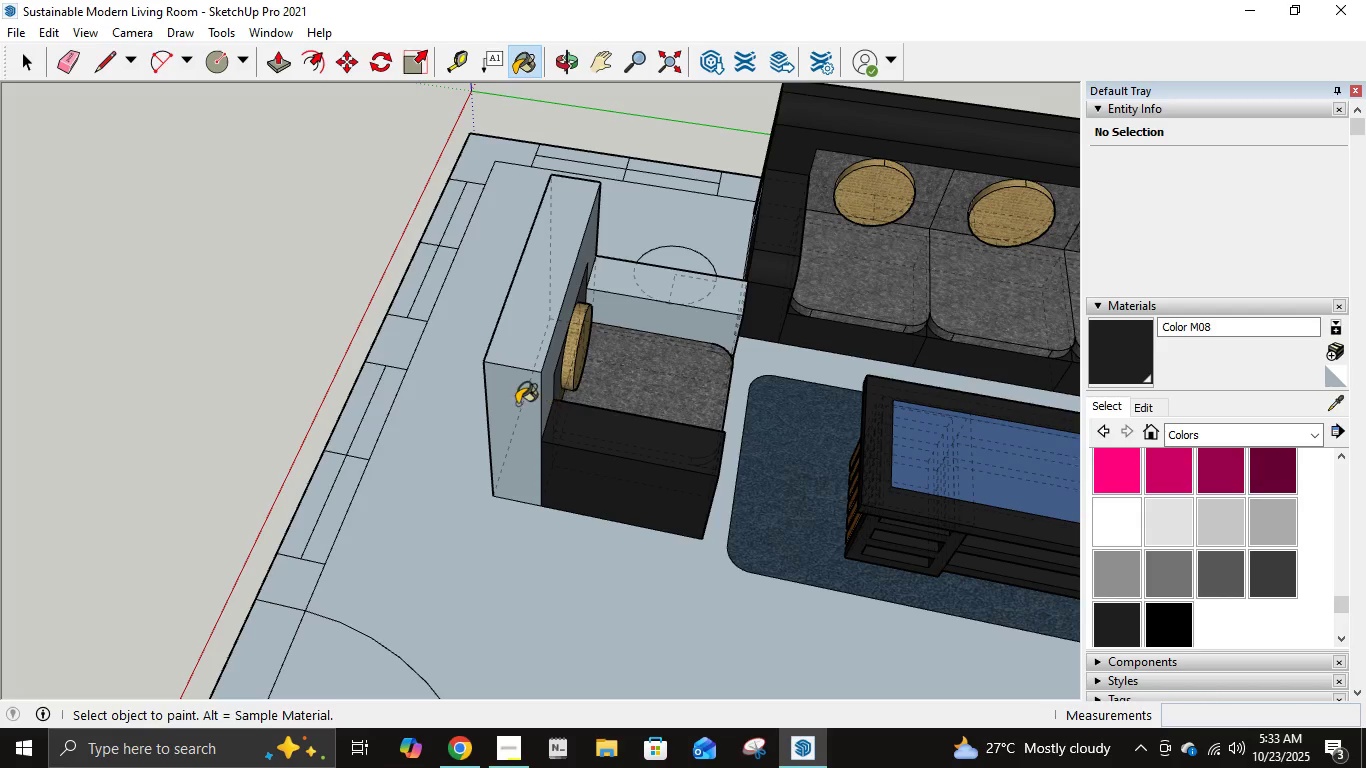 
left_click([511, 402])
 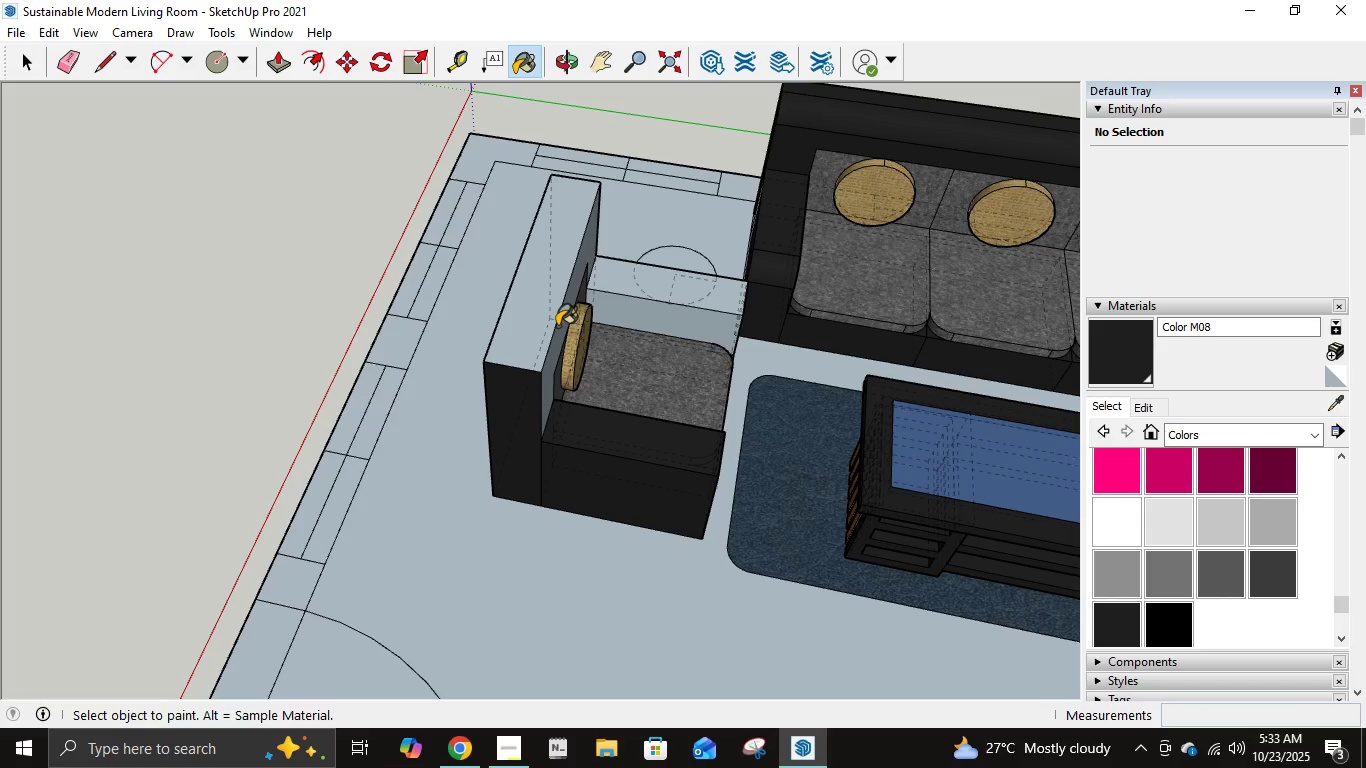 
double_click([557, 326])
 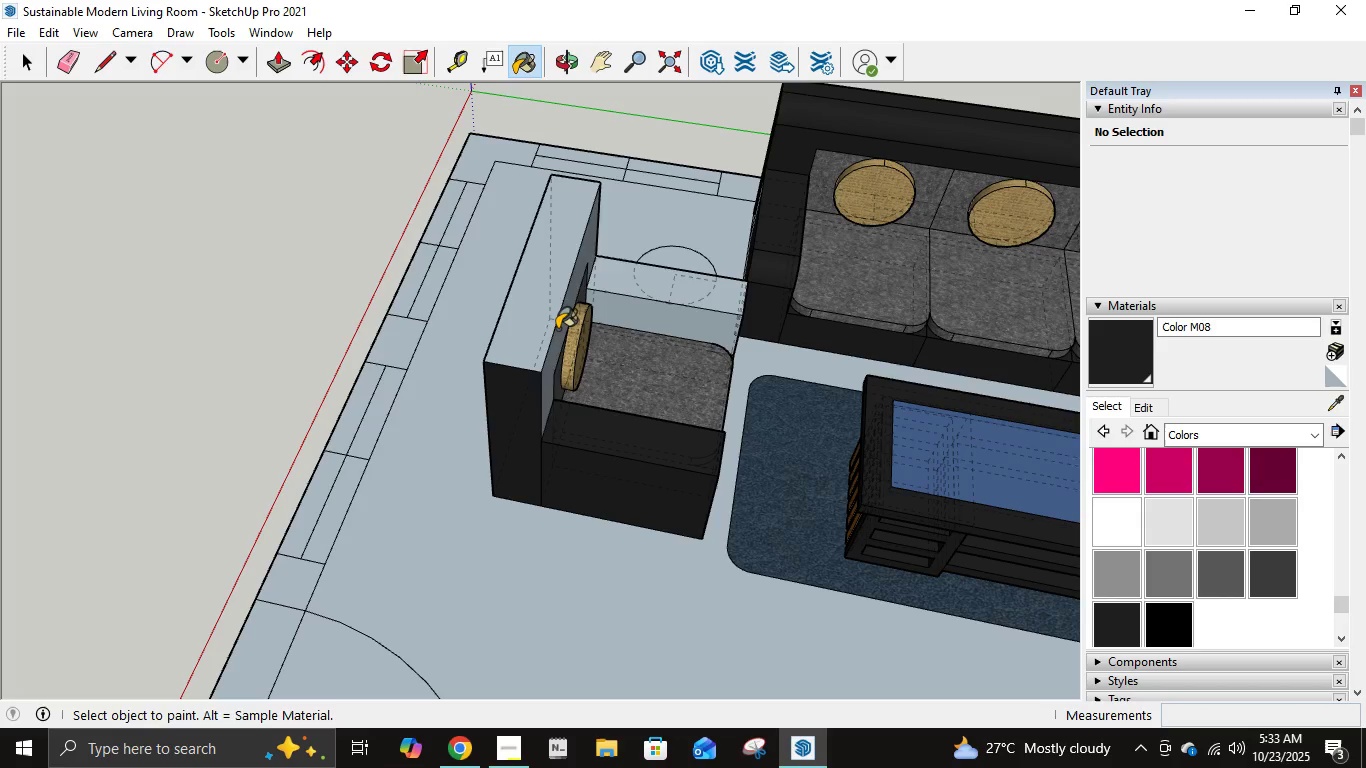 
triple_click([557, 329])
 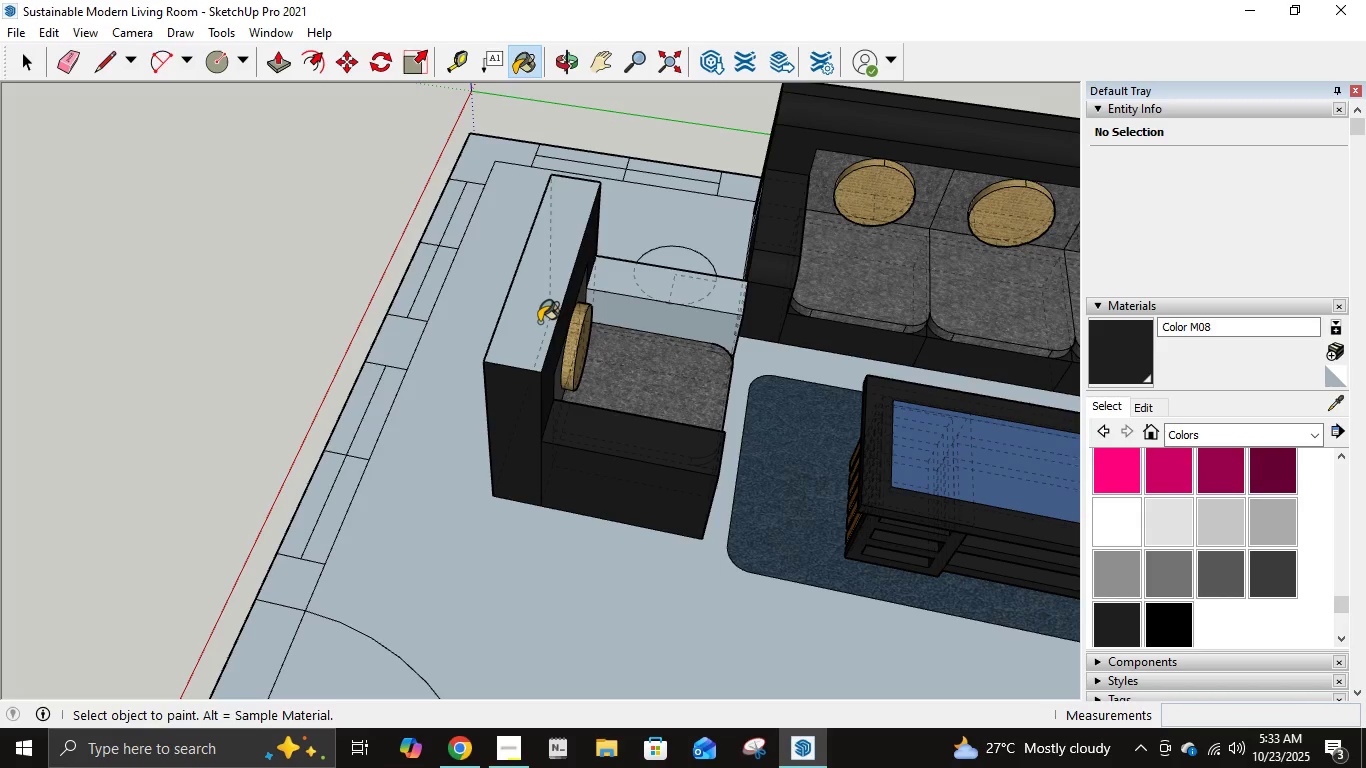 
left_click([539, 322])
 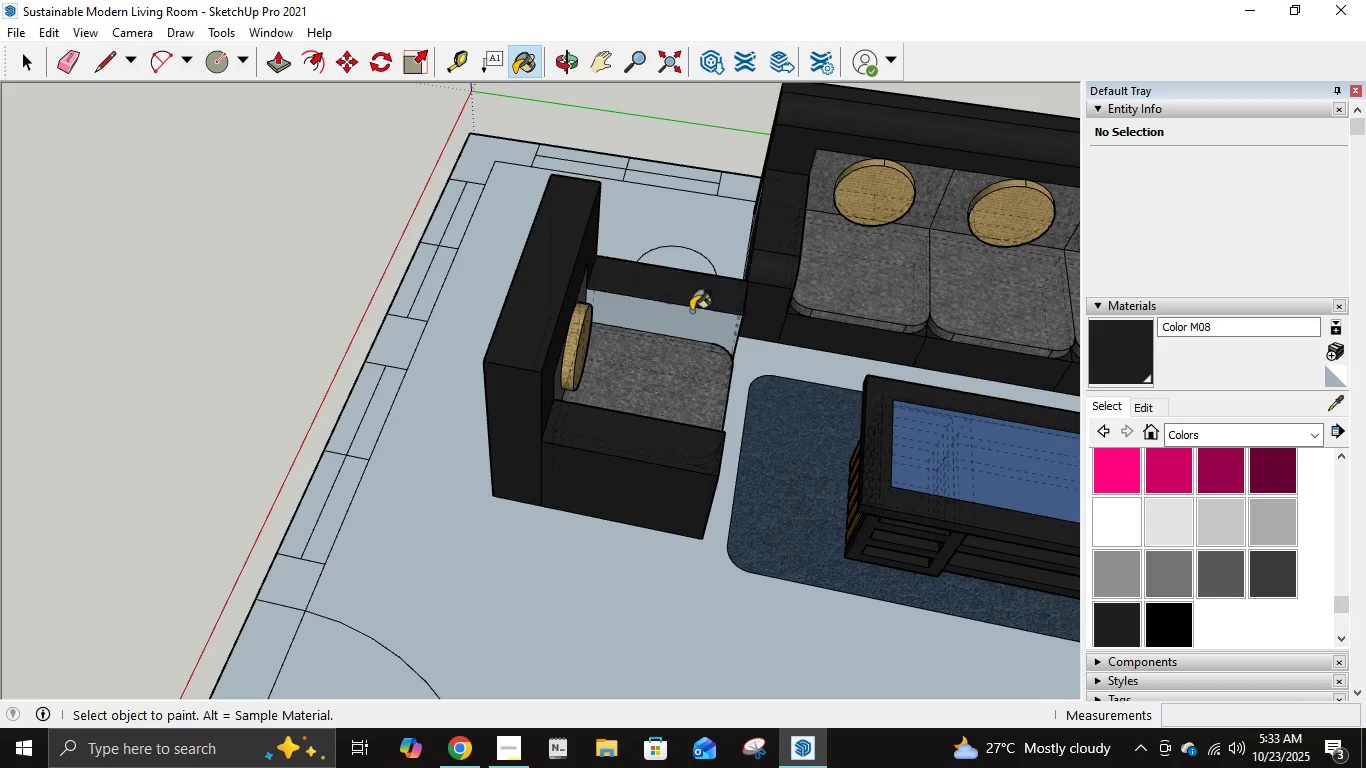 
double_click([704, 320])
 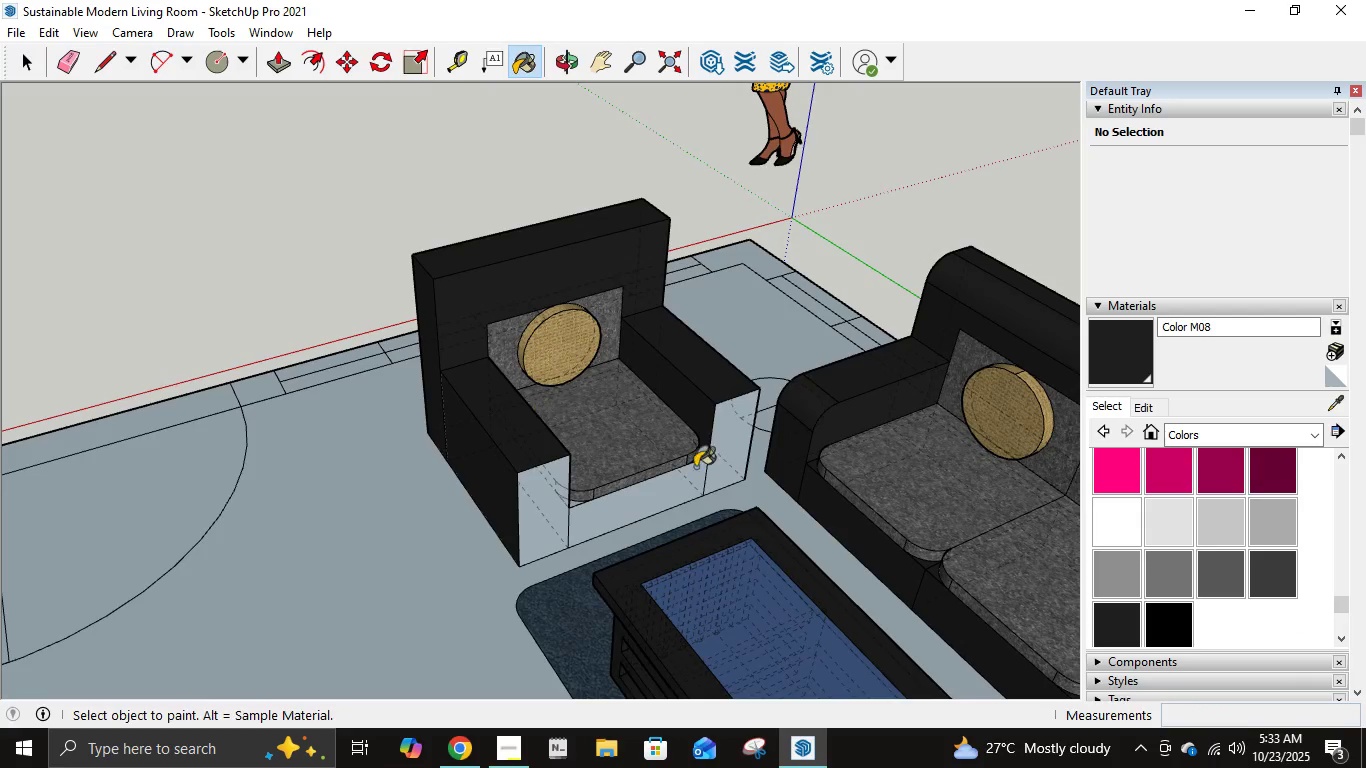 
left_click([728, 455])
 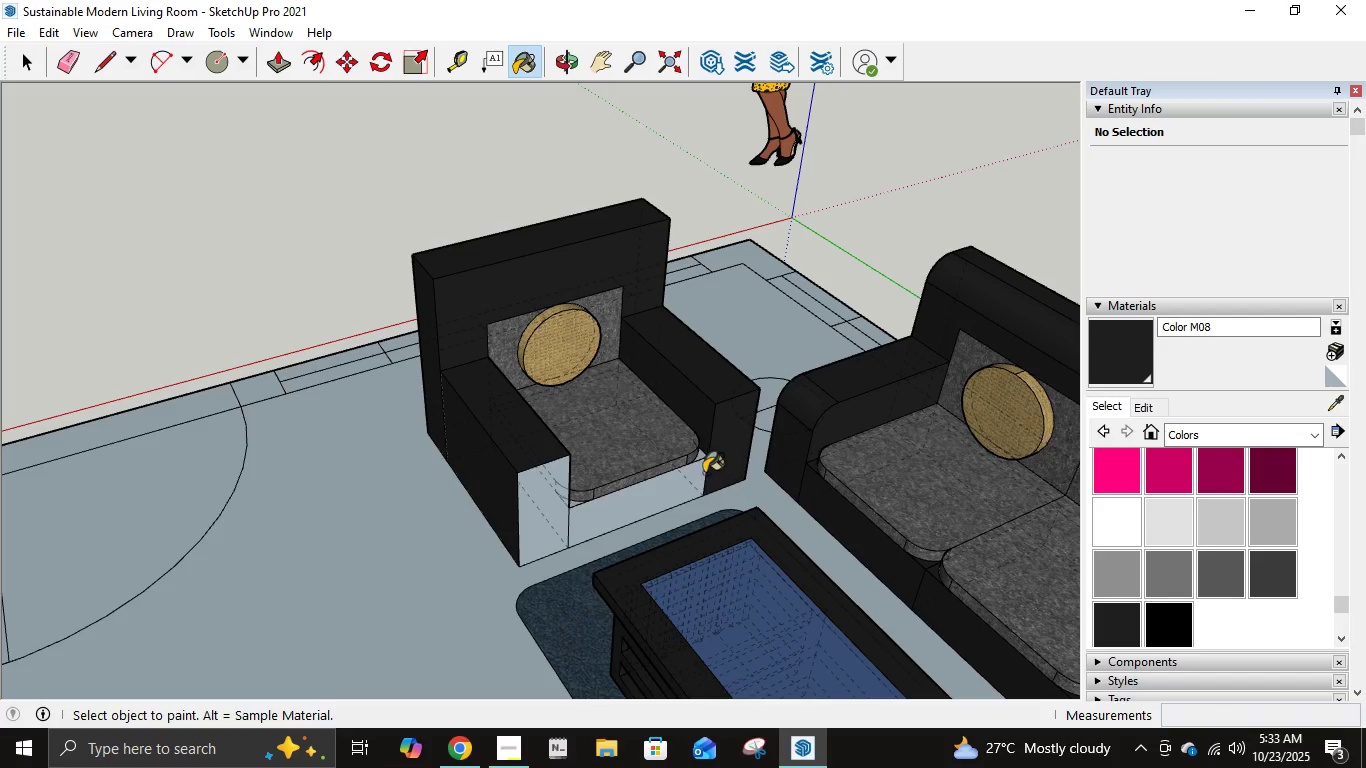 
left_click([695, 473])
 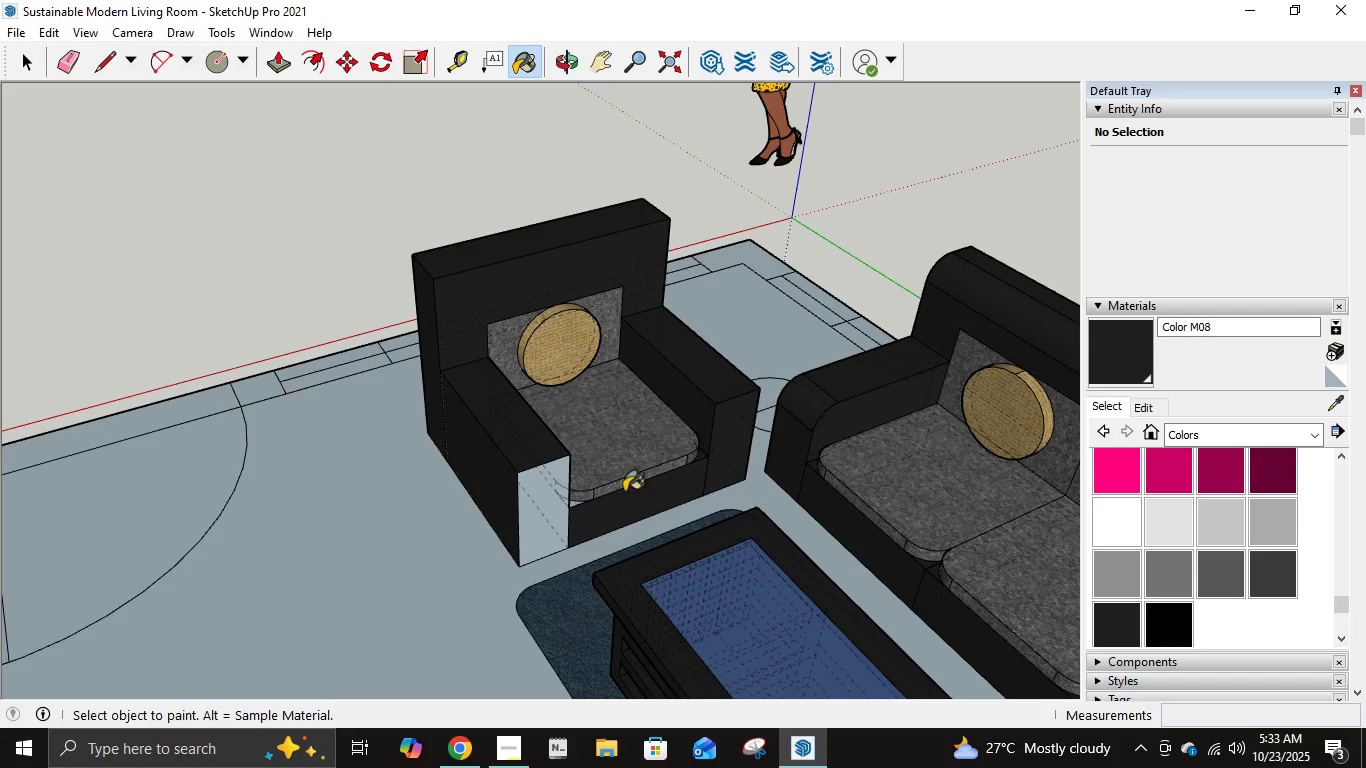 
scroll: coordinate [579, 494], scroll_direction: up, amount: 4.0
 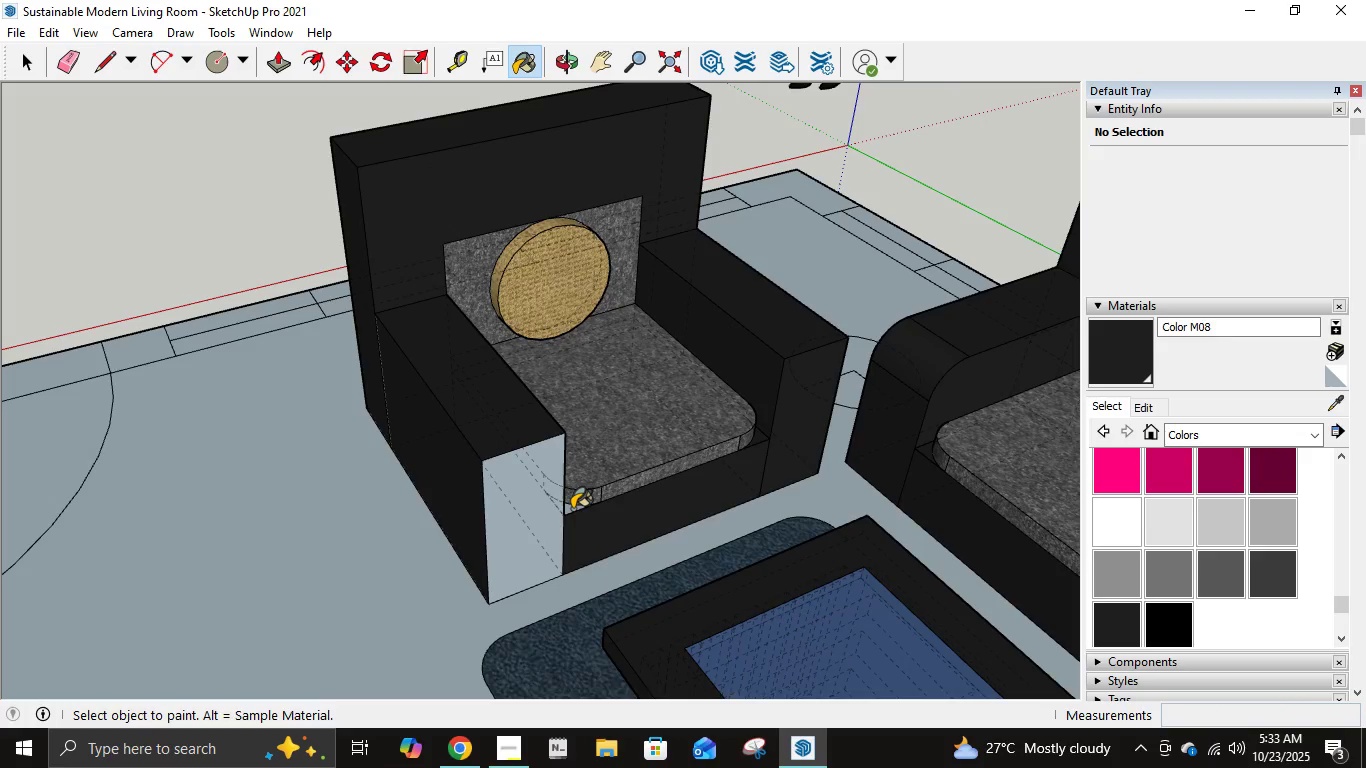 
left_click([572, 509])
 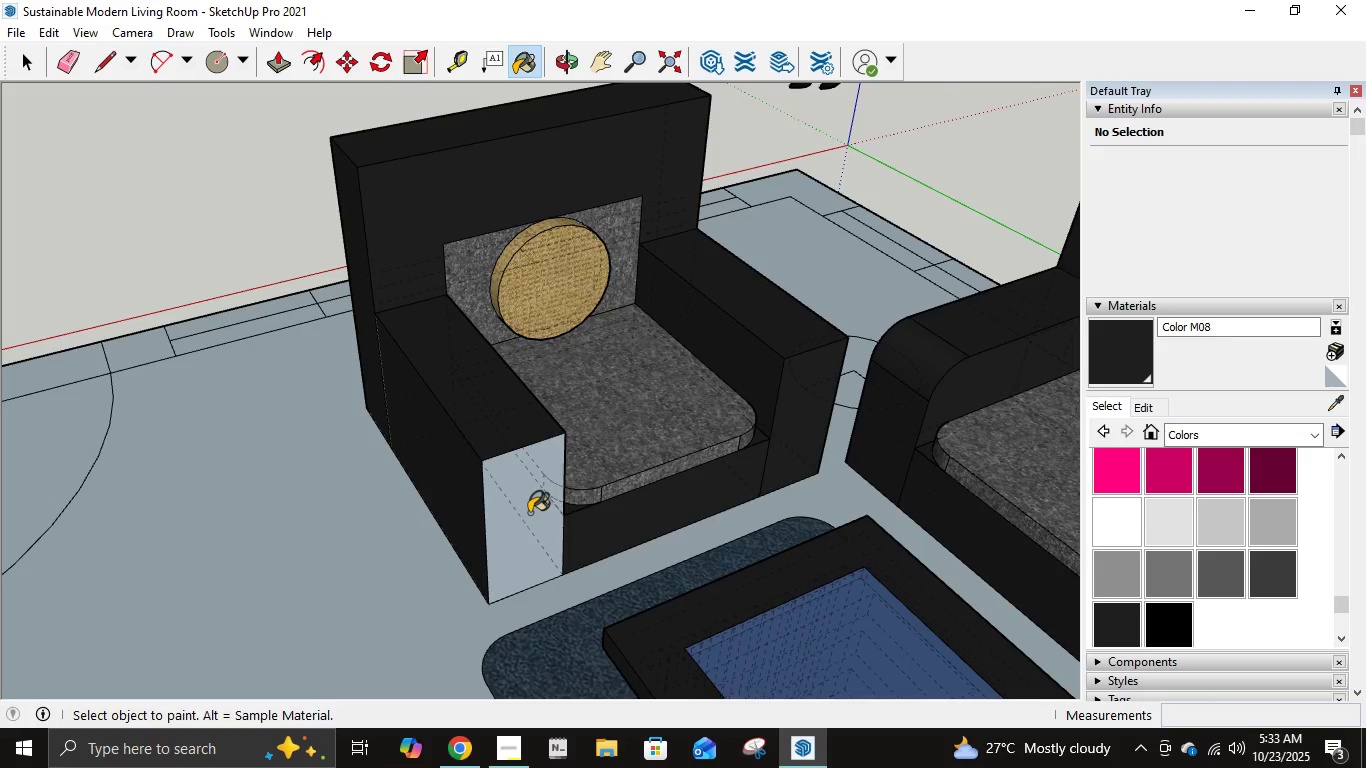 
left_click([528, 513])
 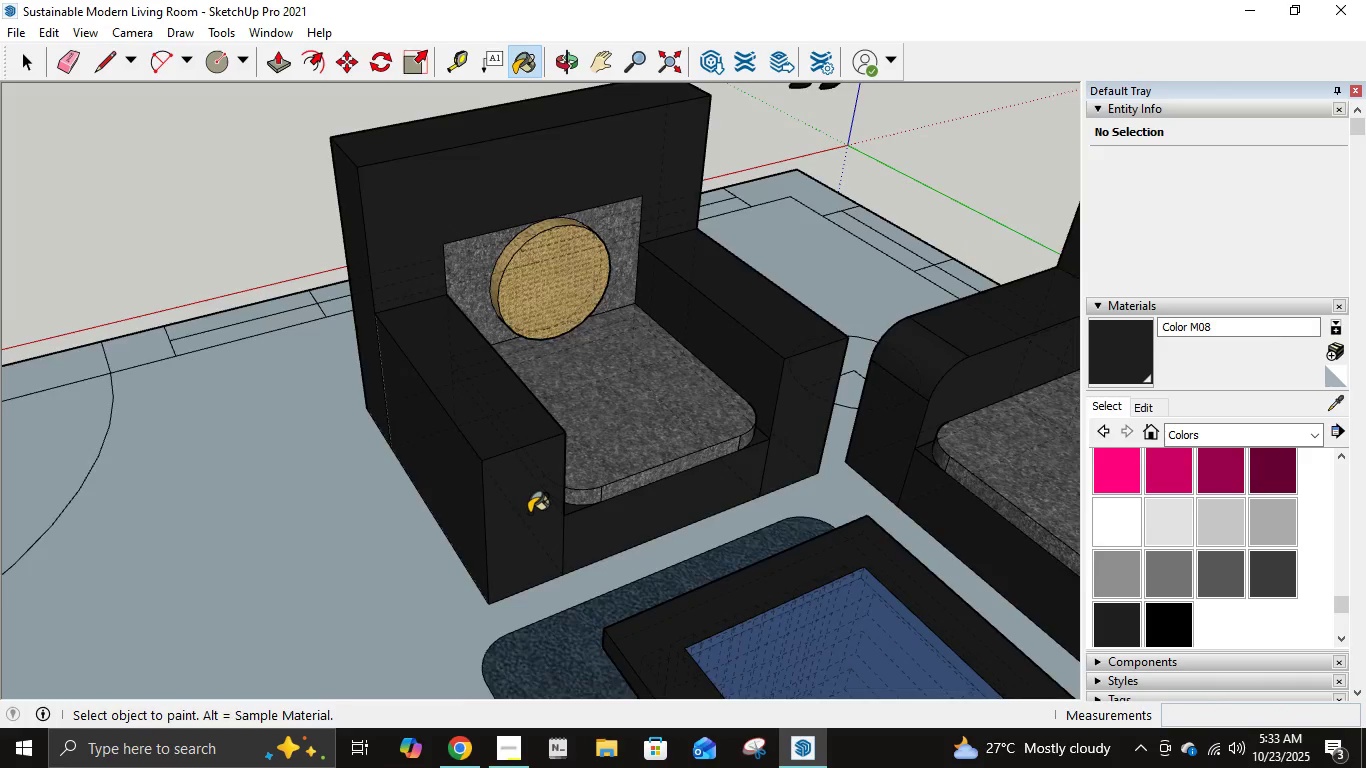 
scroll: coordinate [531, 513], scroll_direction: down, amount: 7.0
 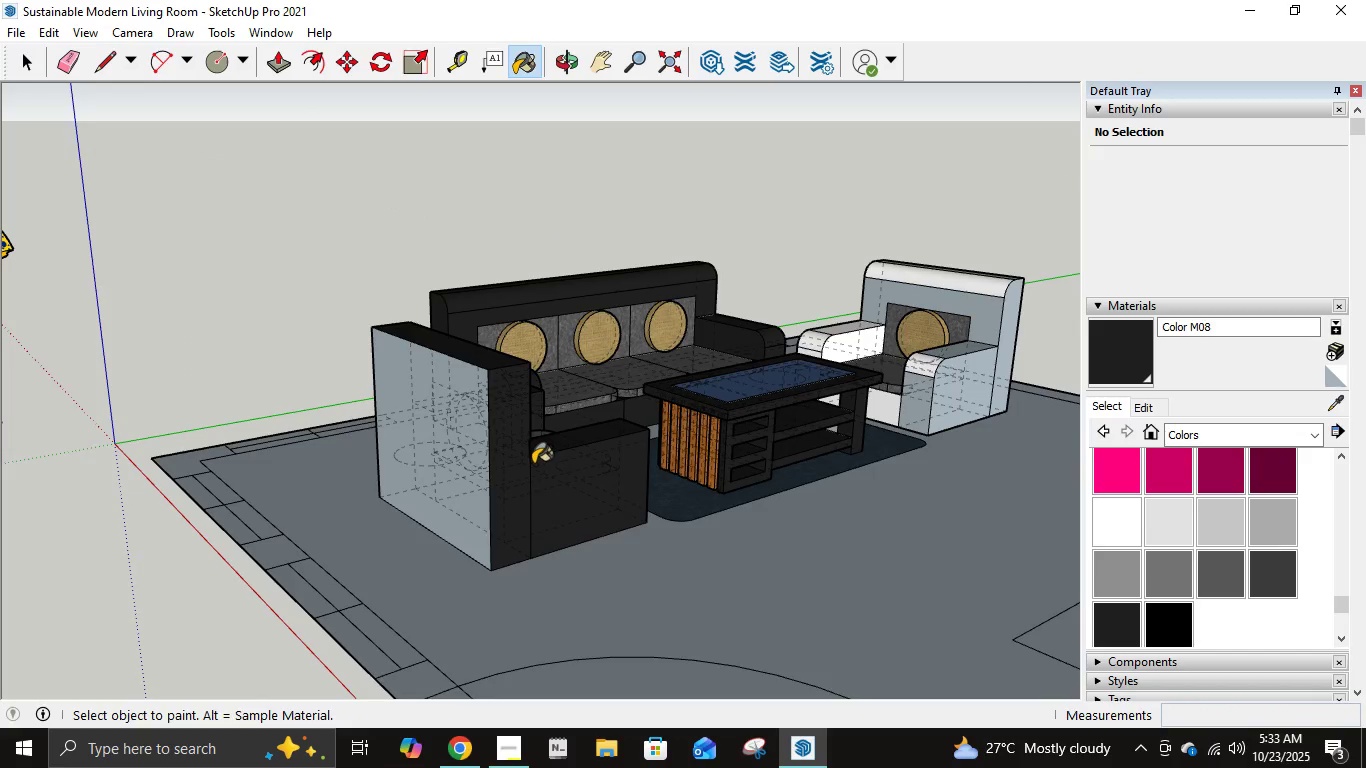 
left_click([414, 478])
 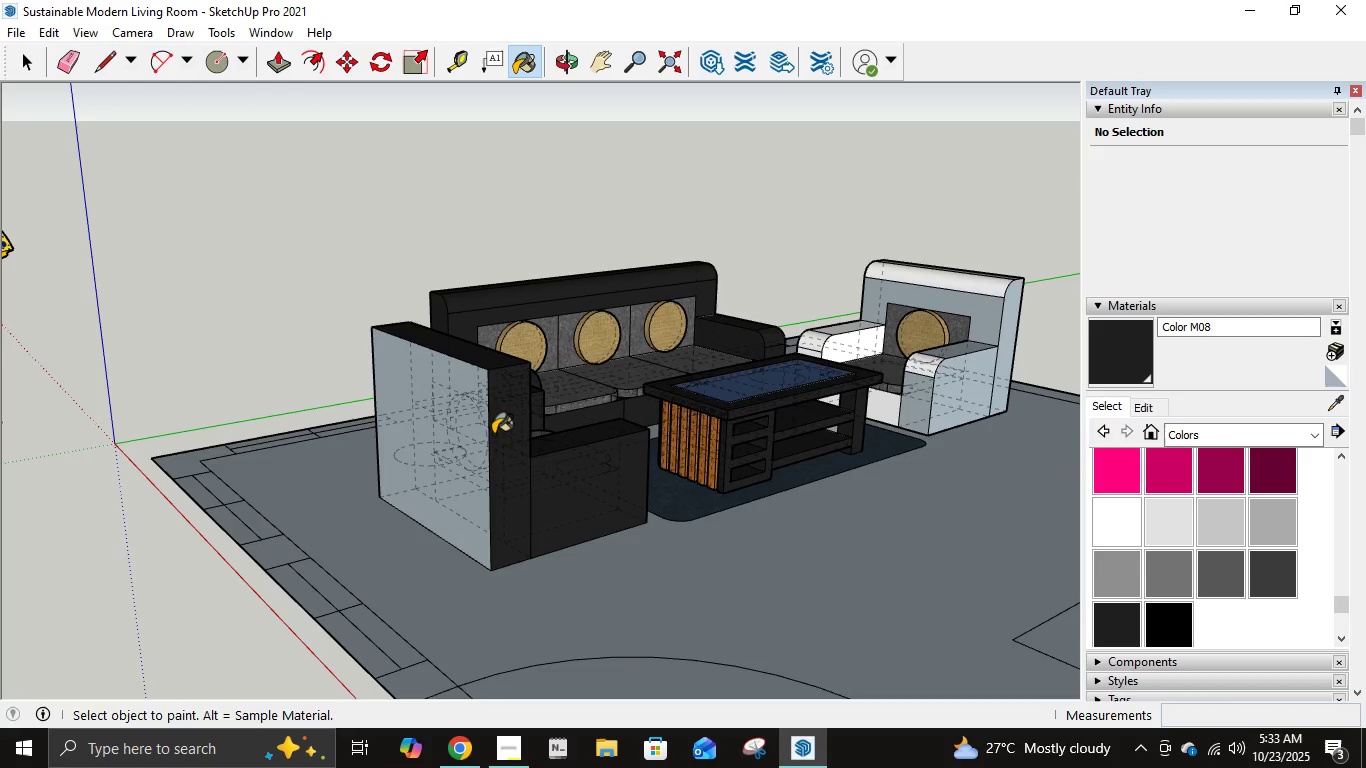 
left_click([479, 434])
 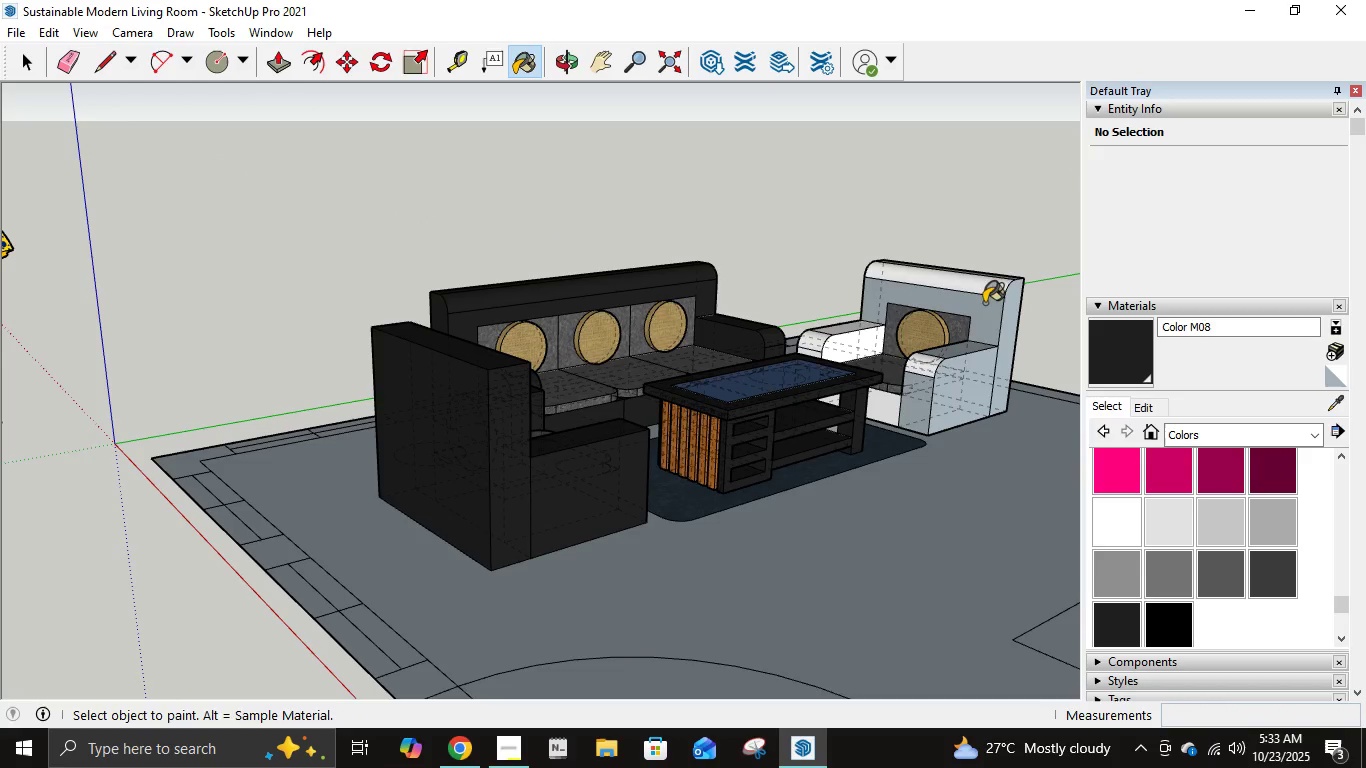 
double_click([994, 287])
 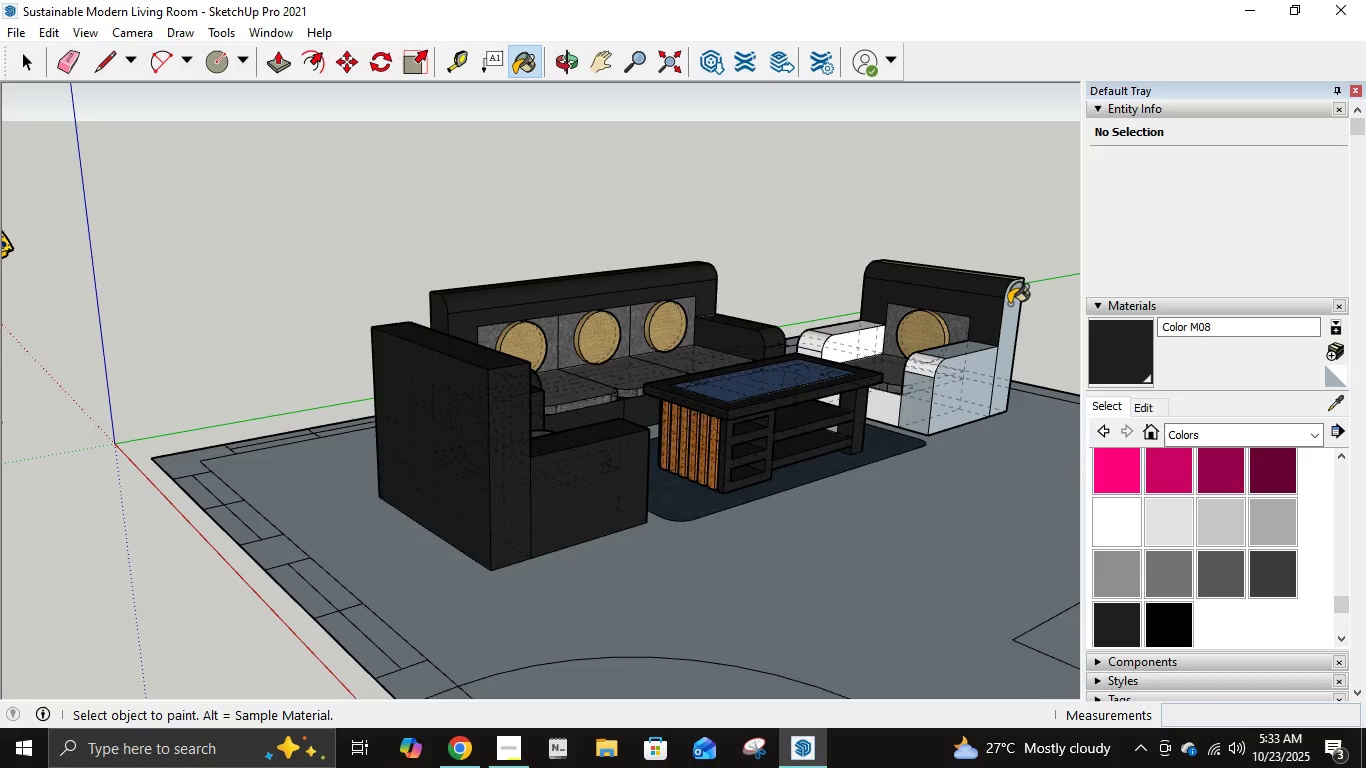 
triple_click([1010, 304])
 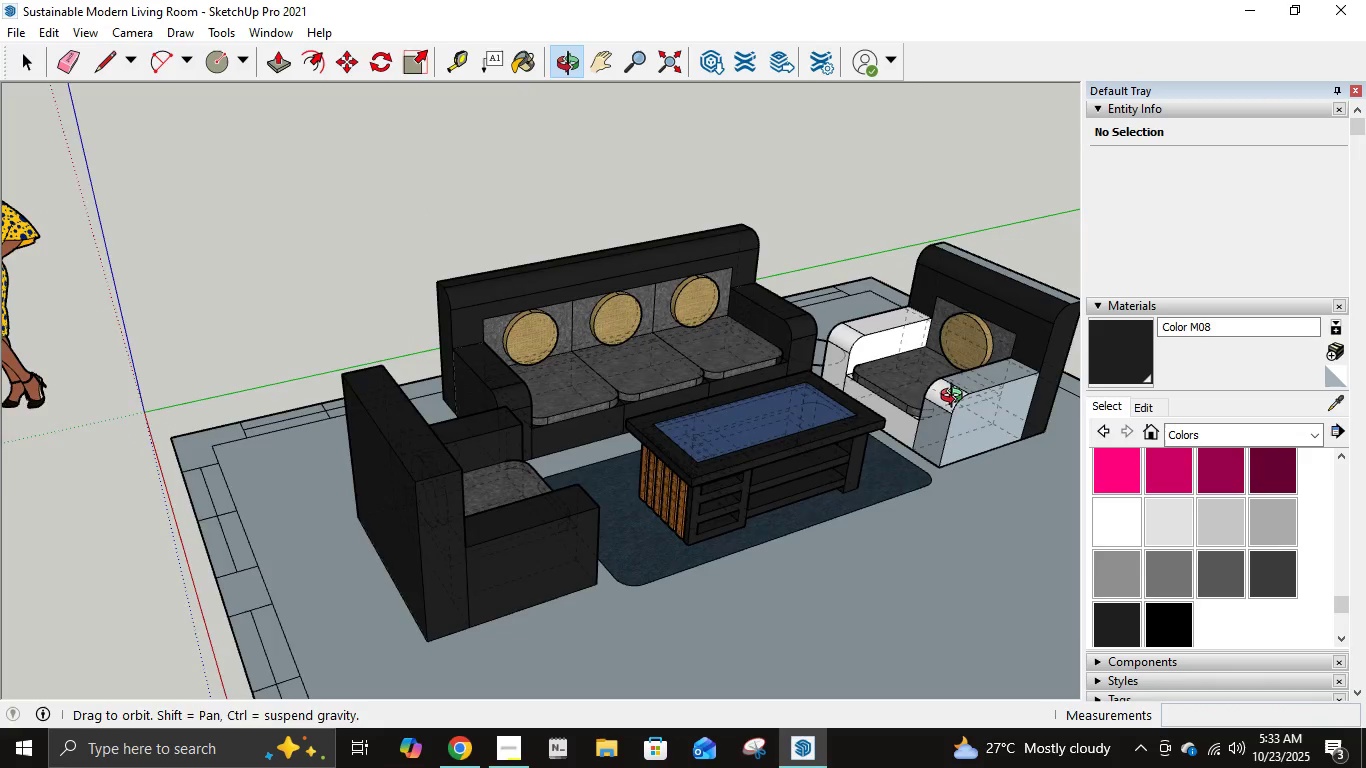 
scroll: coordinate [972, 384], scroll_direction: up, amount: 5.0
 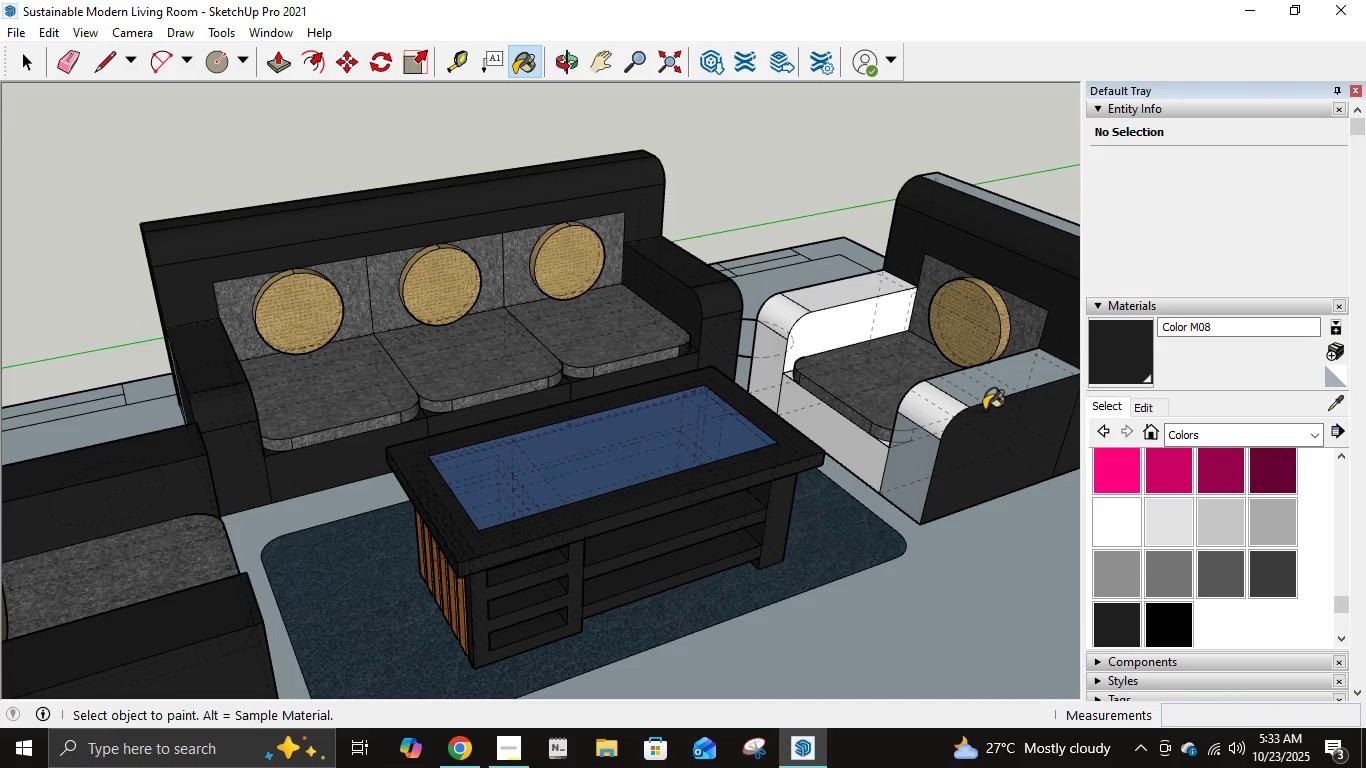 
double_click([982, 388])
 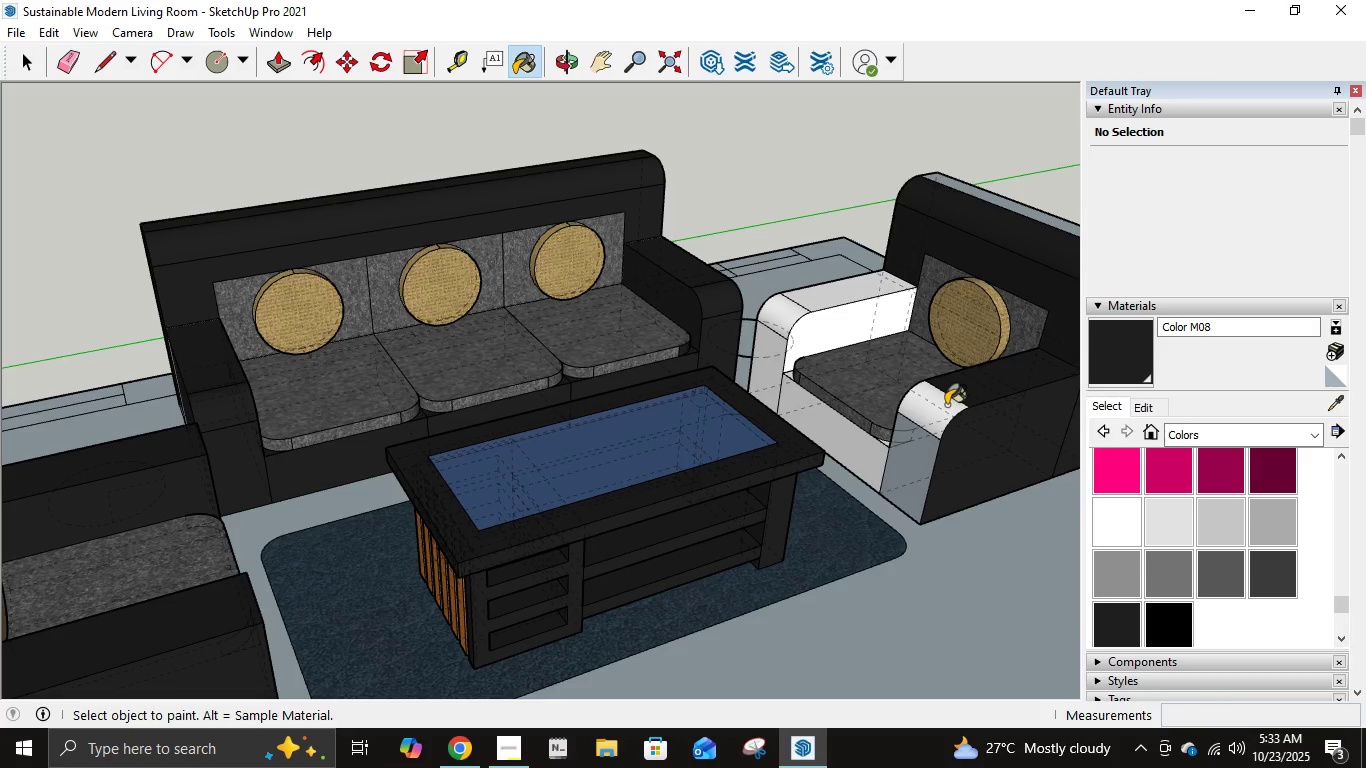 
triple_click([946, 405])
 